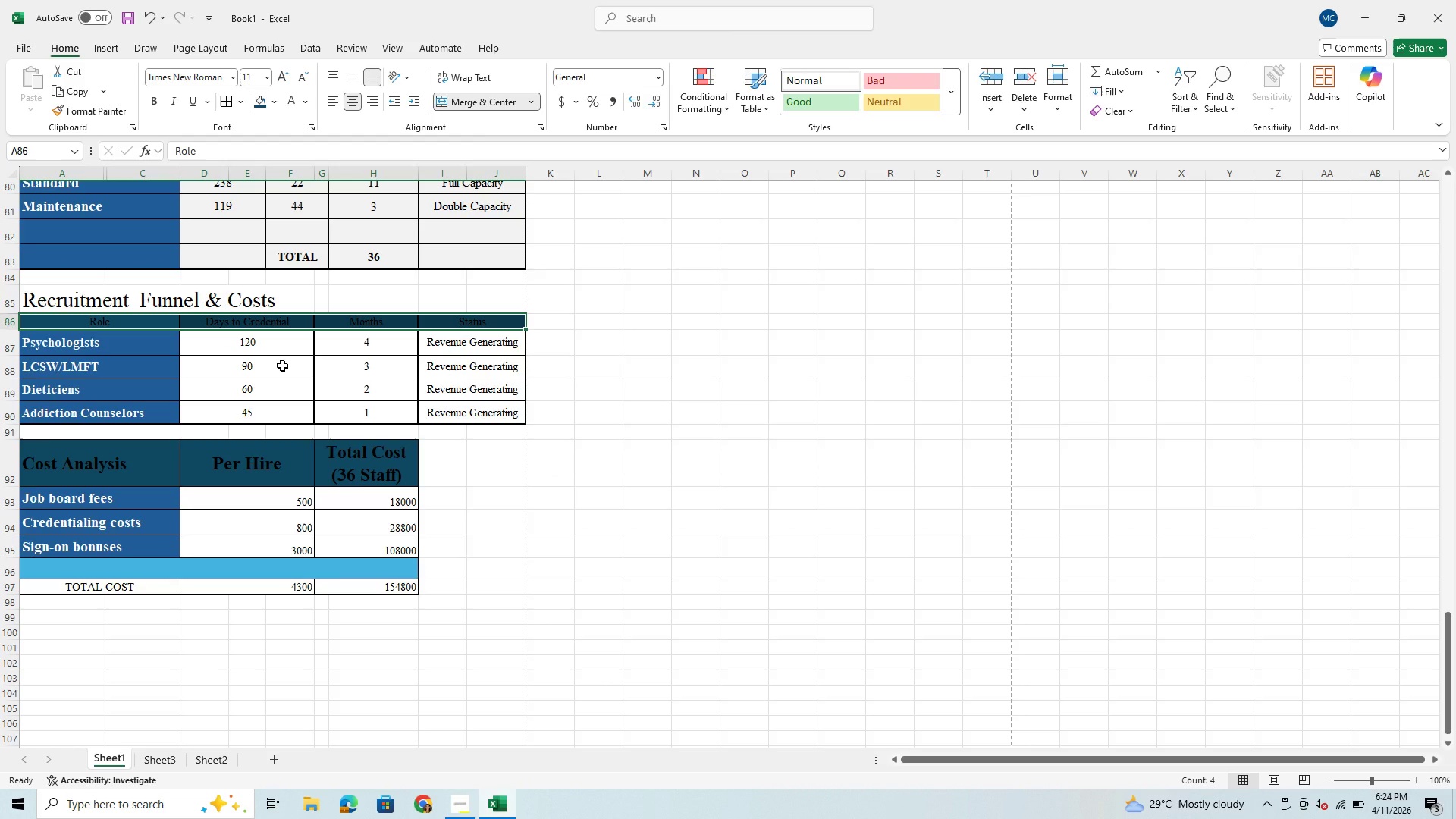 
mouse_move([255, 83])
 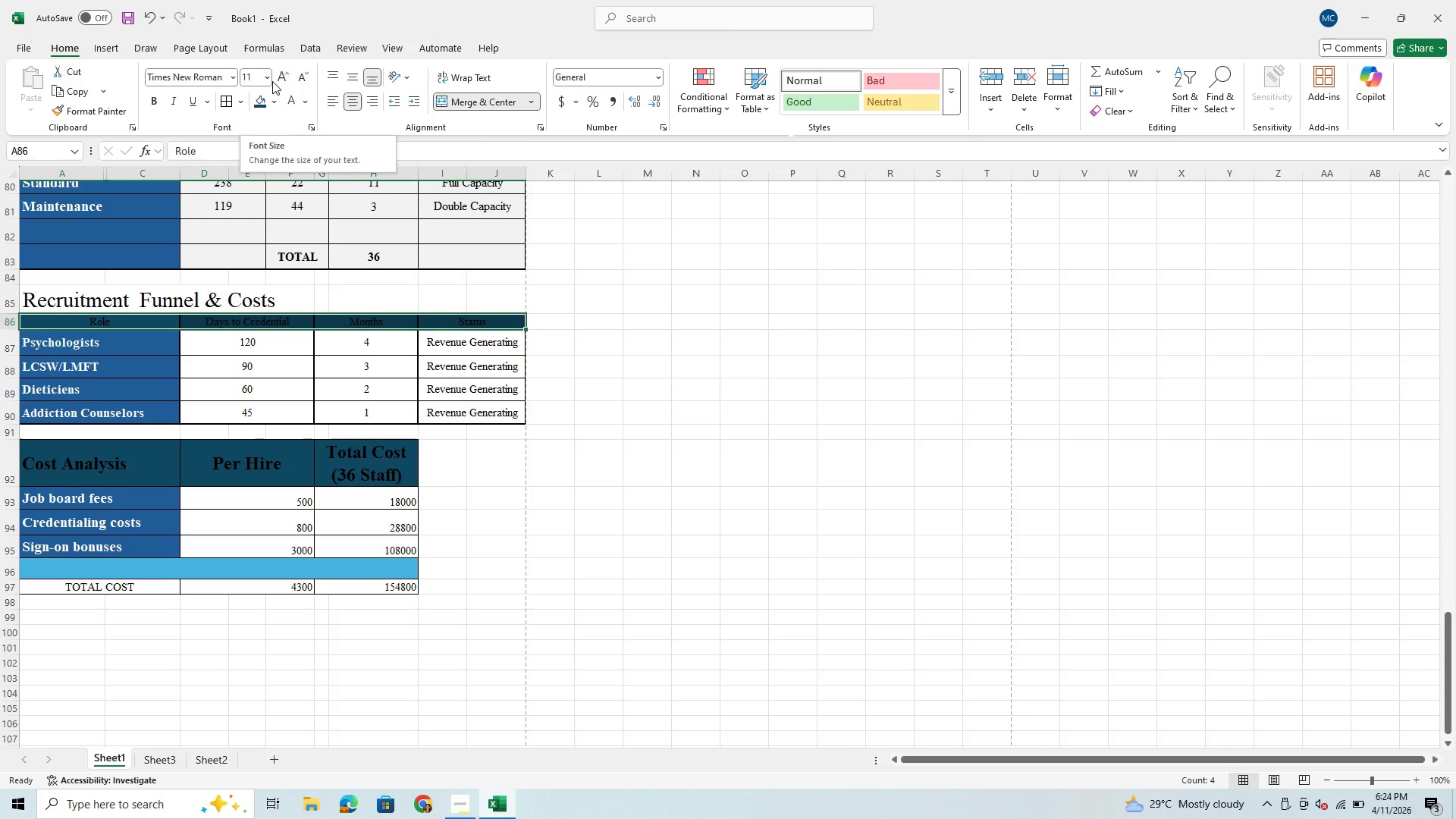 
left_click([272, 81])
 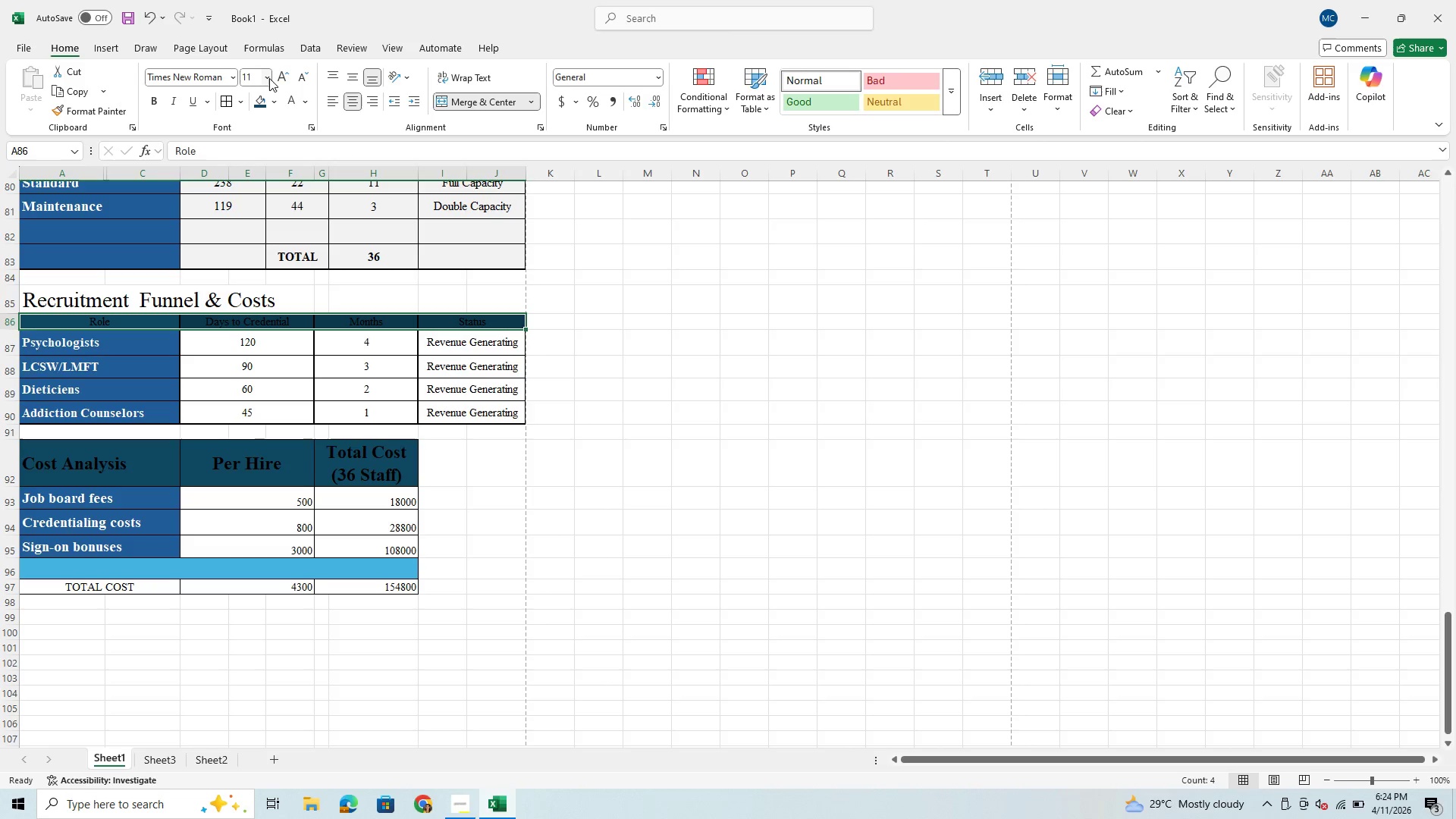 
left_click([269, 78])
 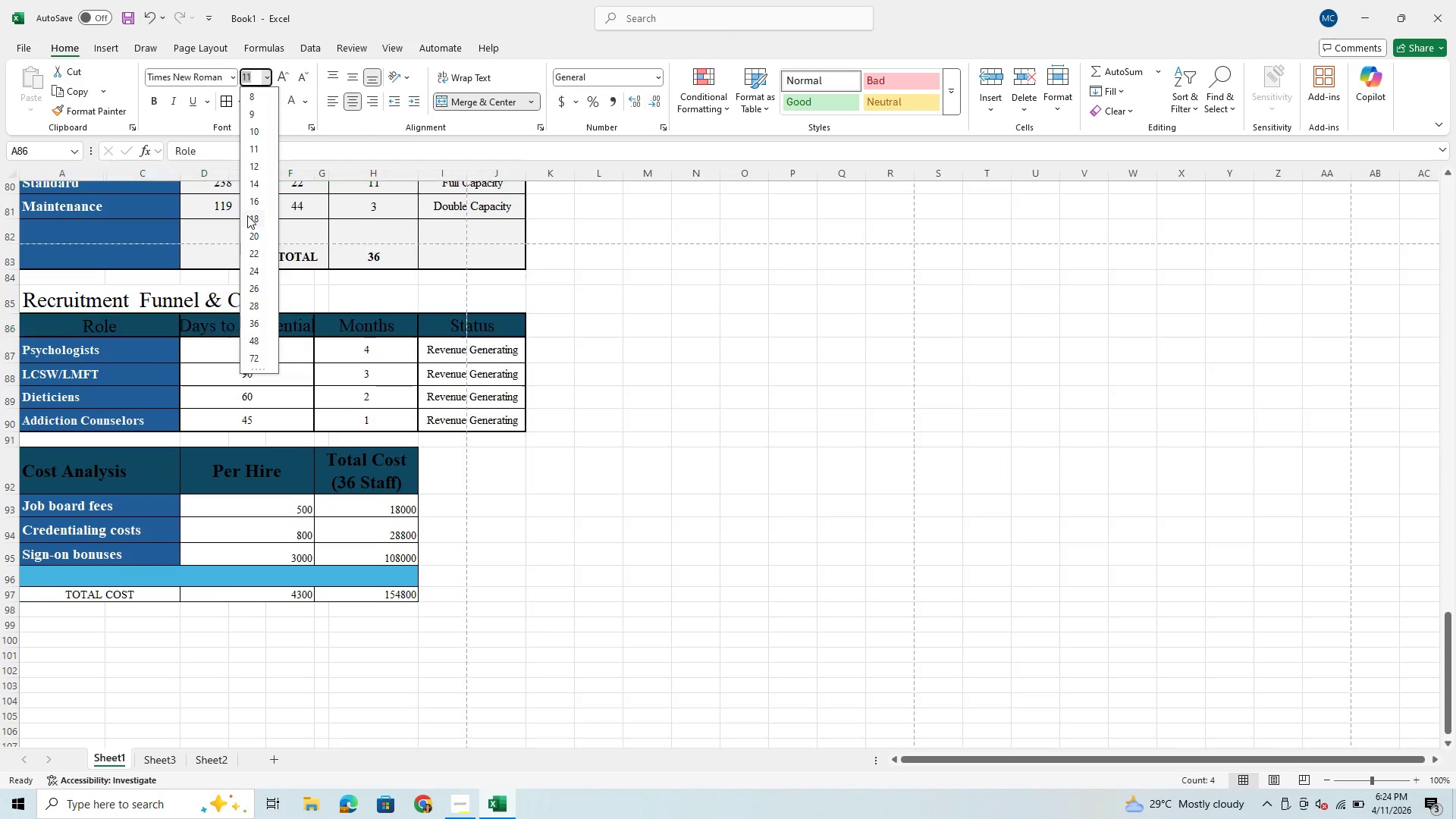 
left_click([247, 215])
 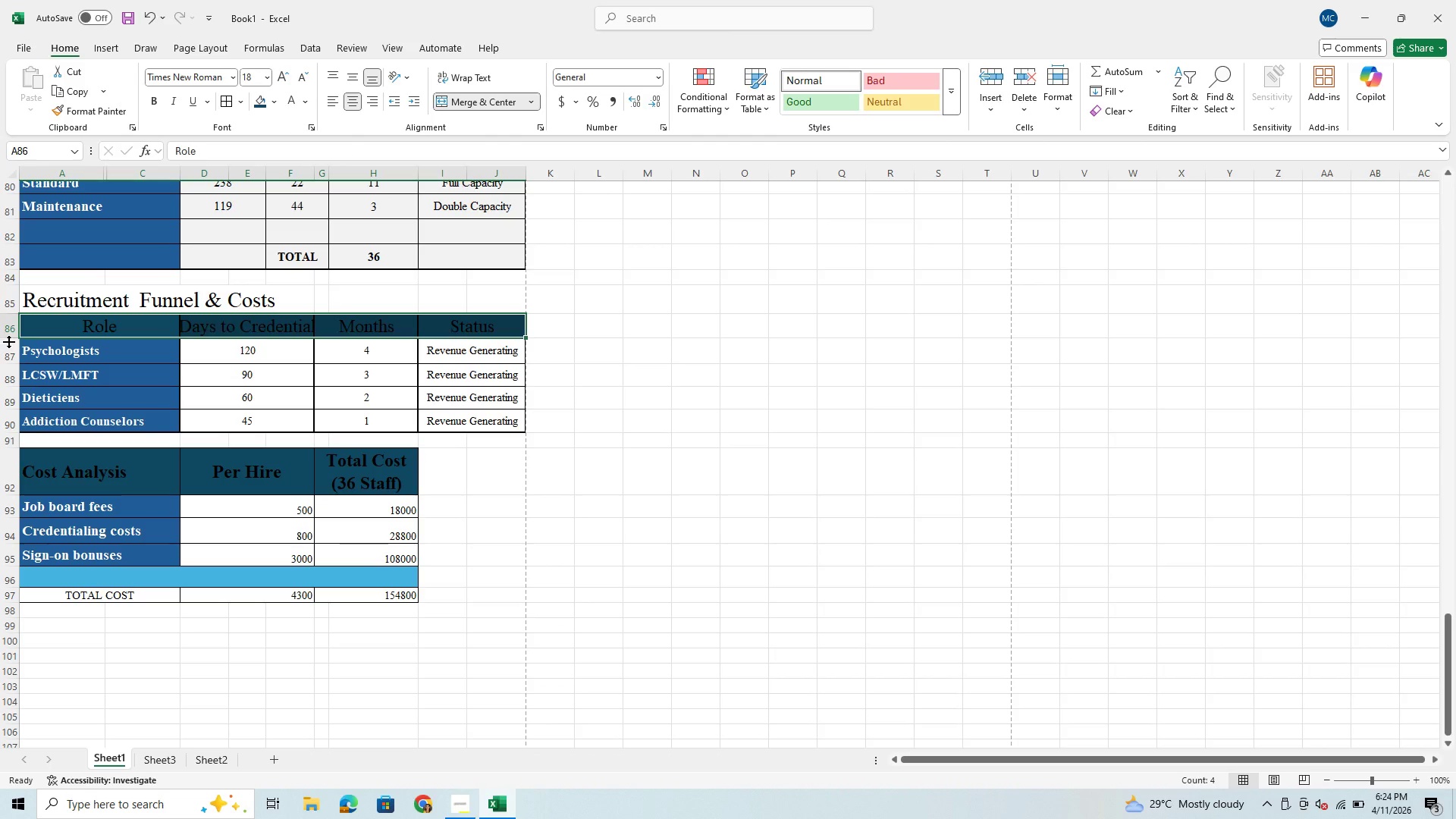 
left_click_drag(start_coordinate=[8, 337], to_coordinate=[11, 351])
 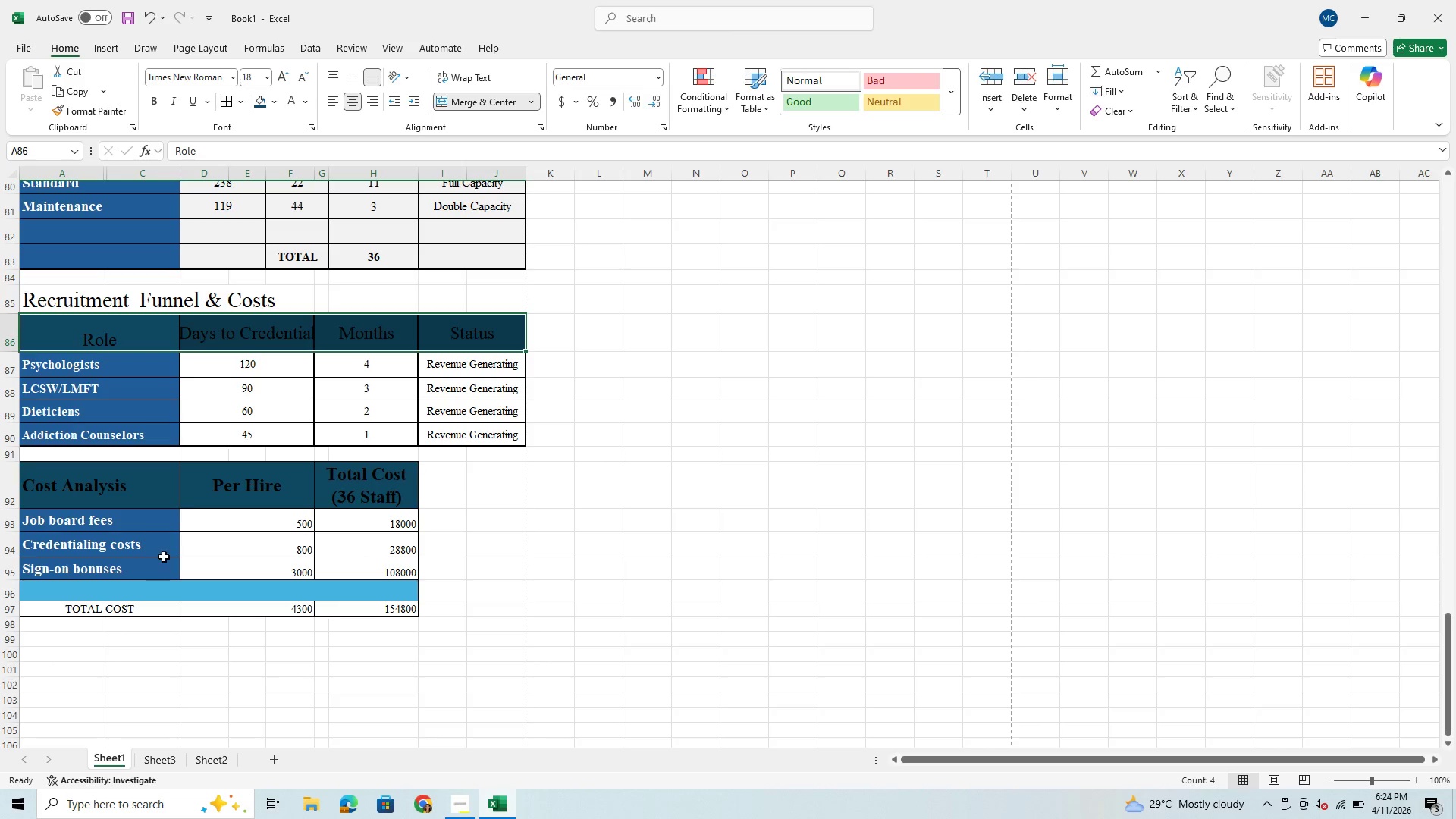 
wait(12.83)
 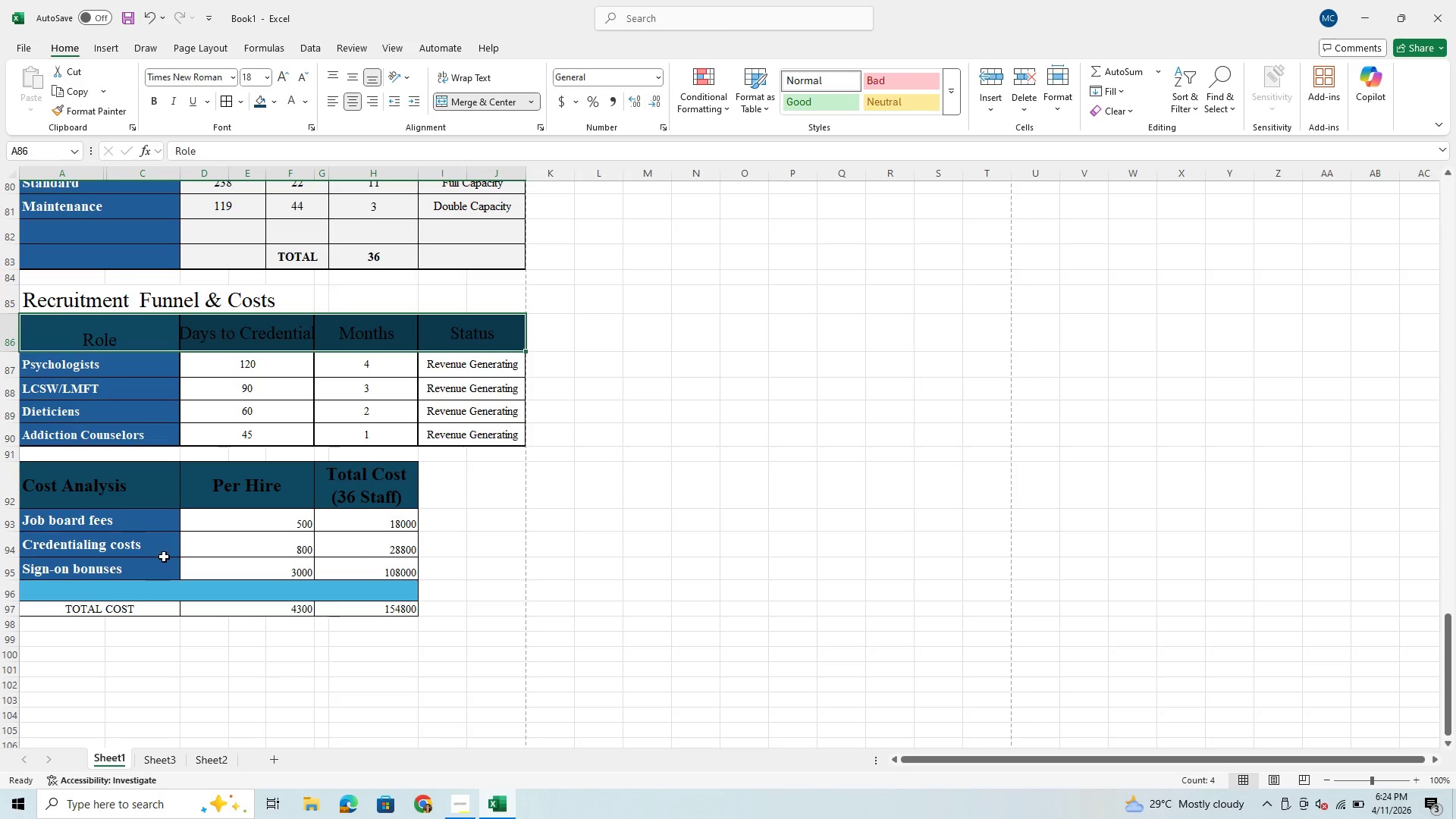 
left_click_drag(start_coordinate=[10, 348], to_coordinate=[14, 358])
 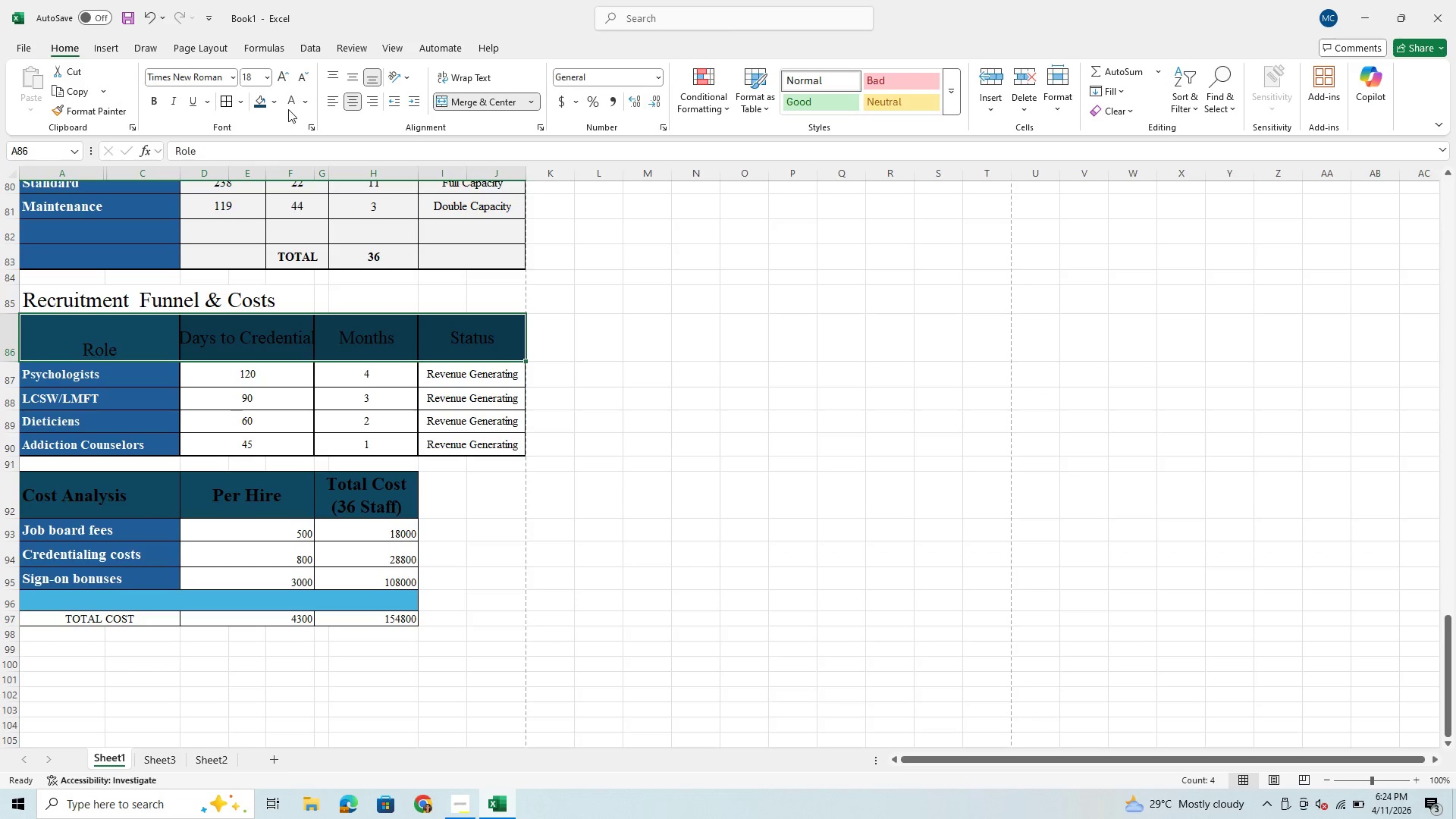 
left_click([290, 106])
 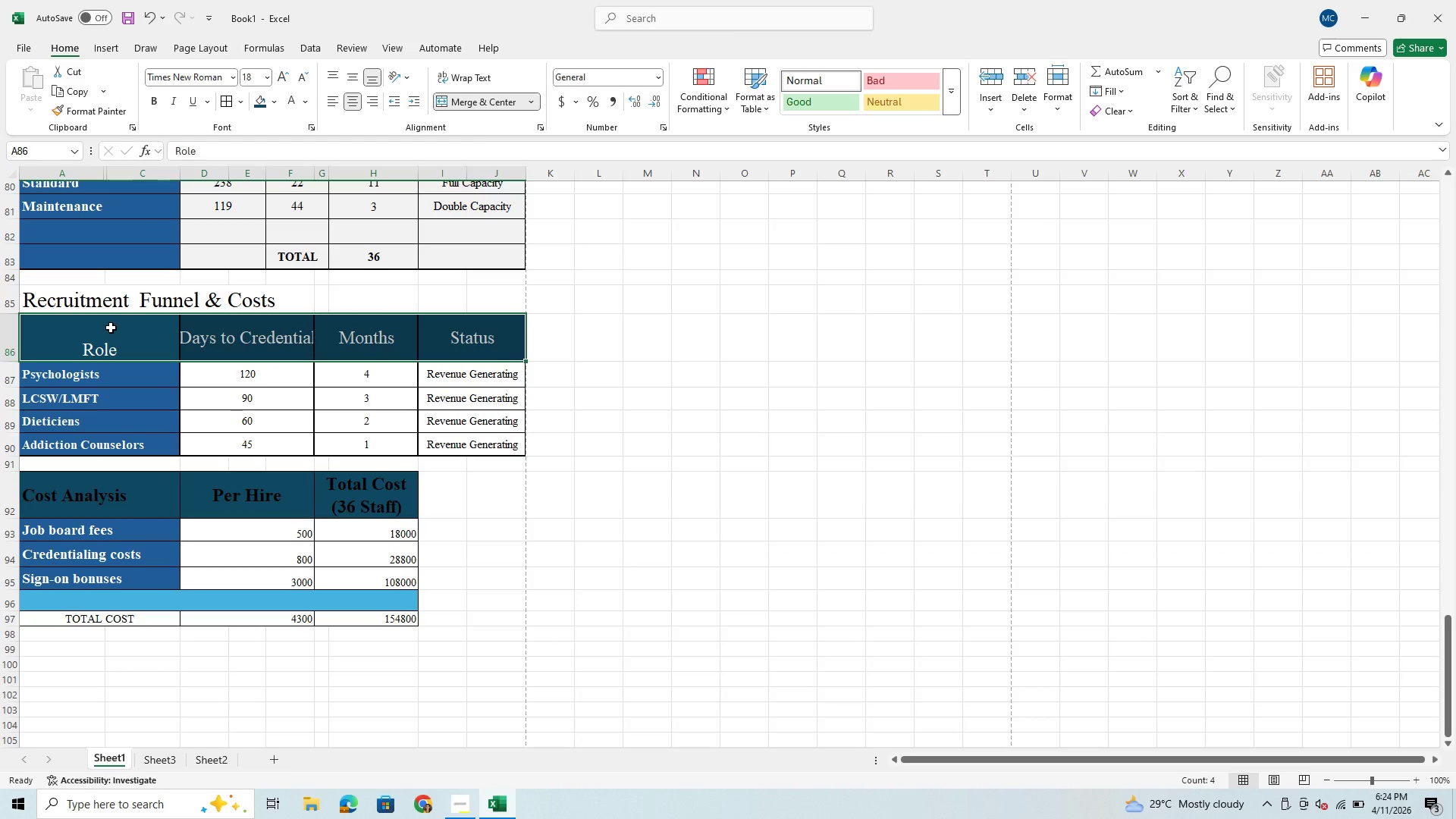 
left_click([348, 77])
 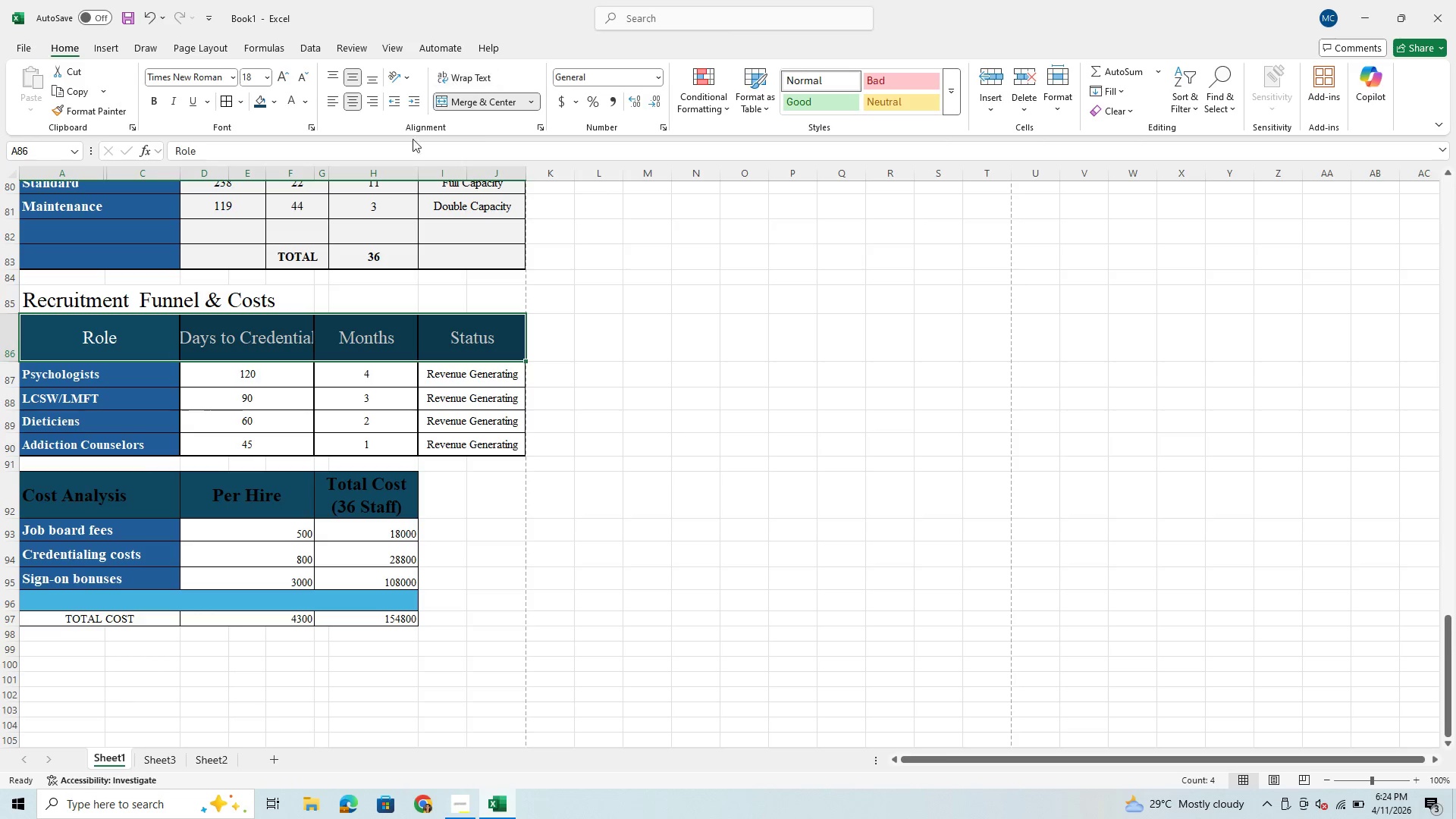 
left_click([243, 335])
 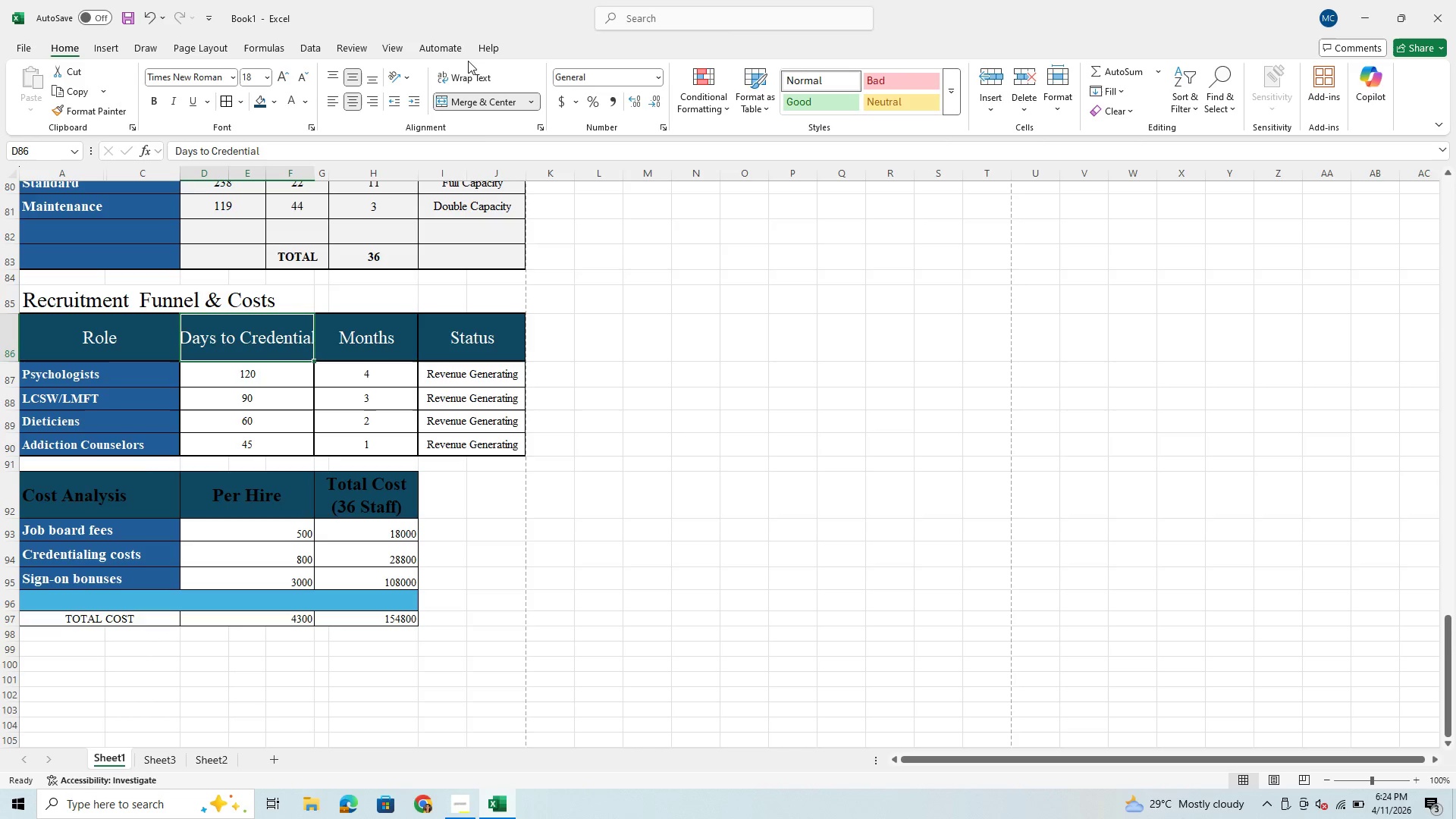 
left_click([461, 80])
 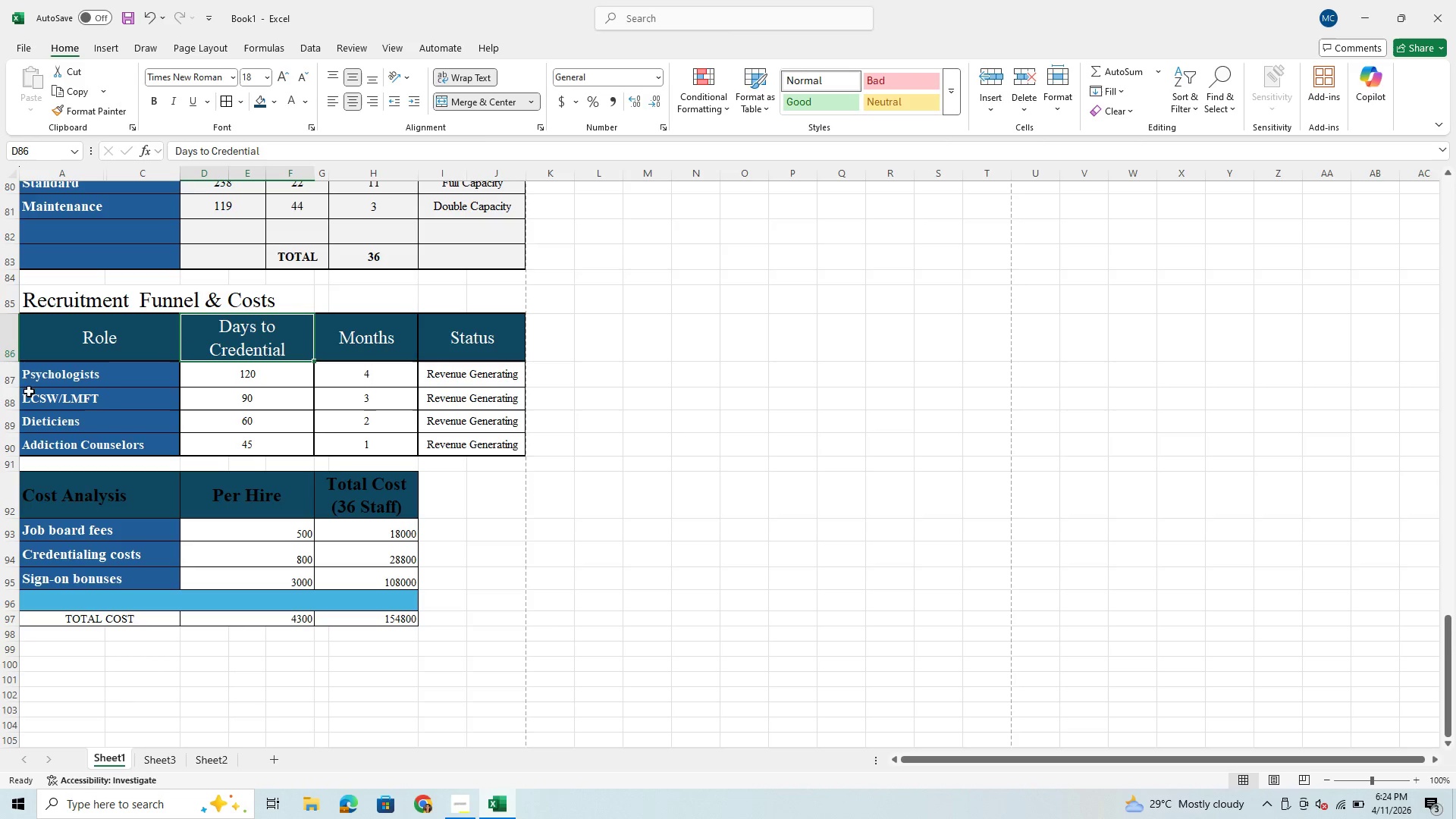 
left_click_drag(start_coordinate=[118, 491], to_coordinate=[366, 510])
 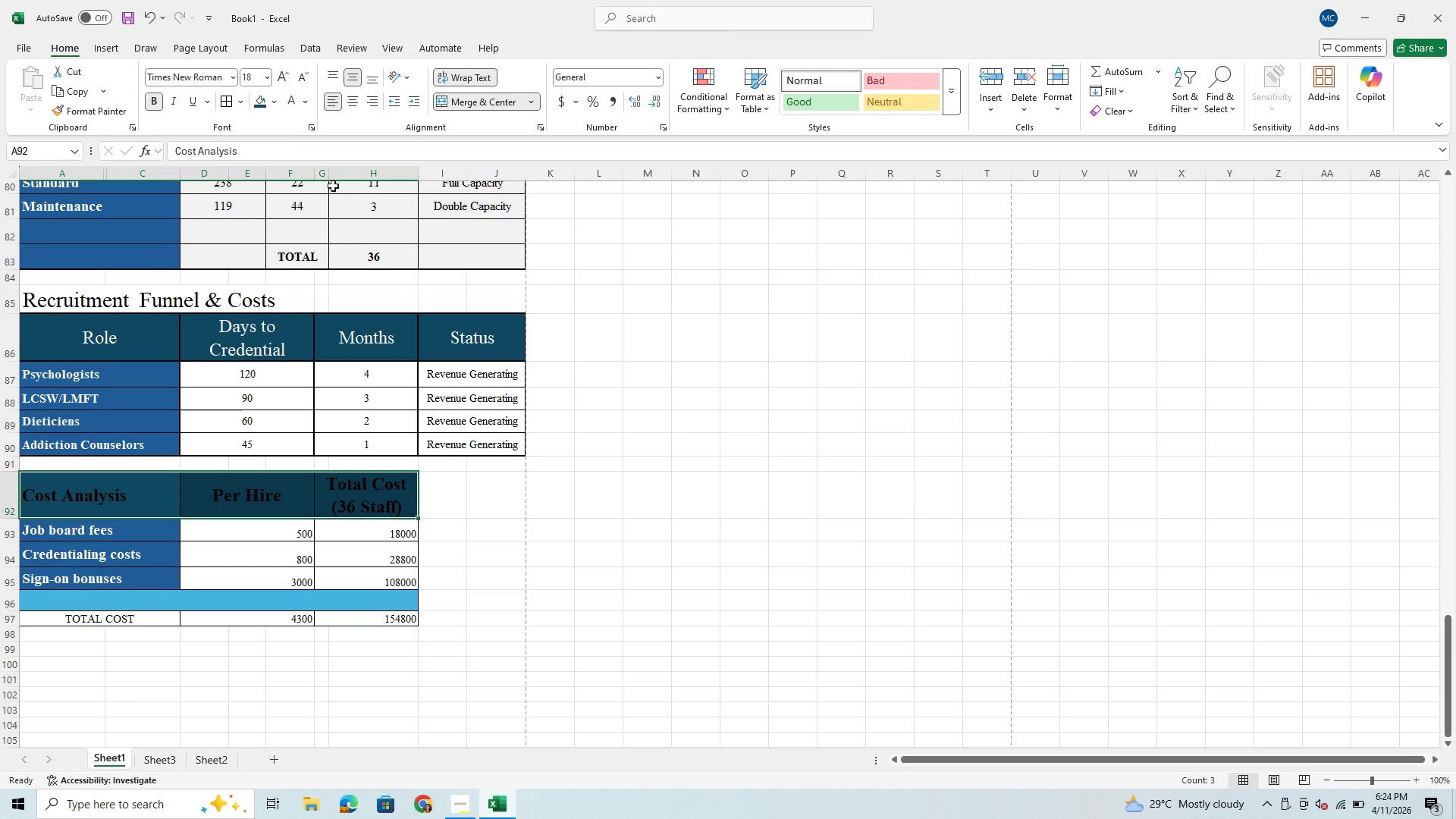 
mouse_move([287, 102])
 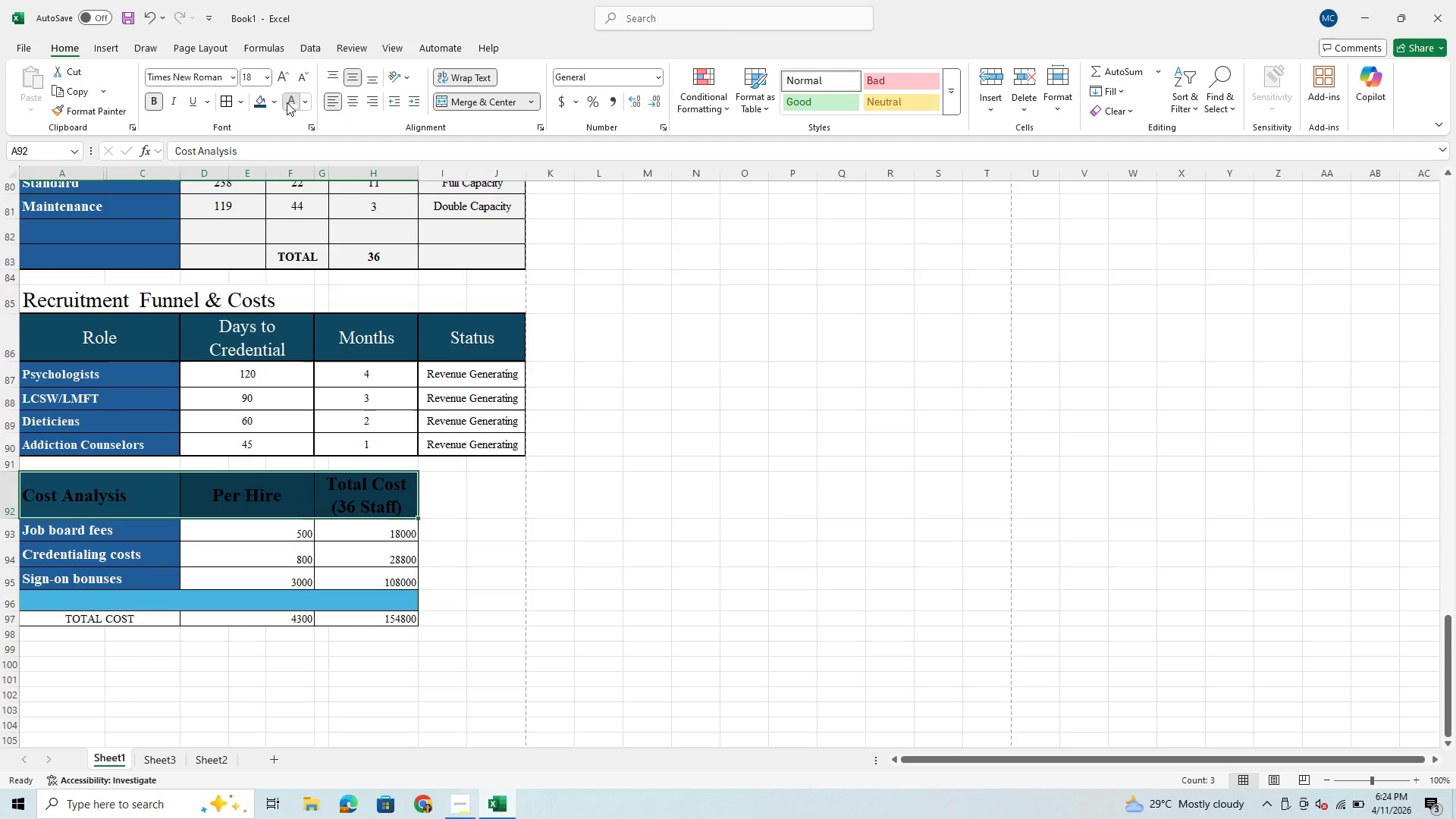 
left_click([287, 102])
 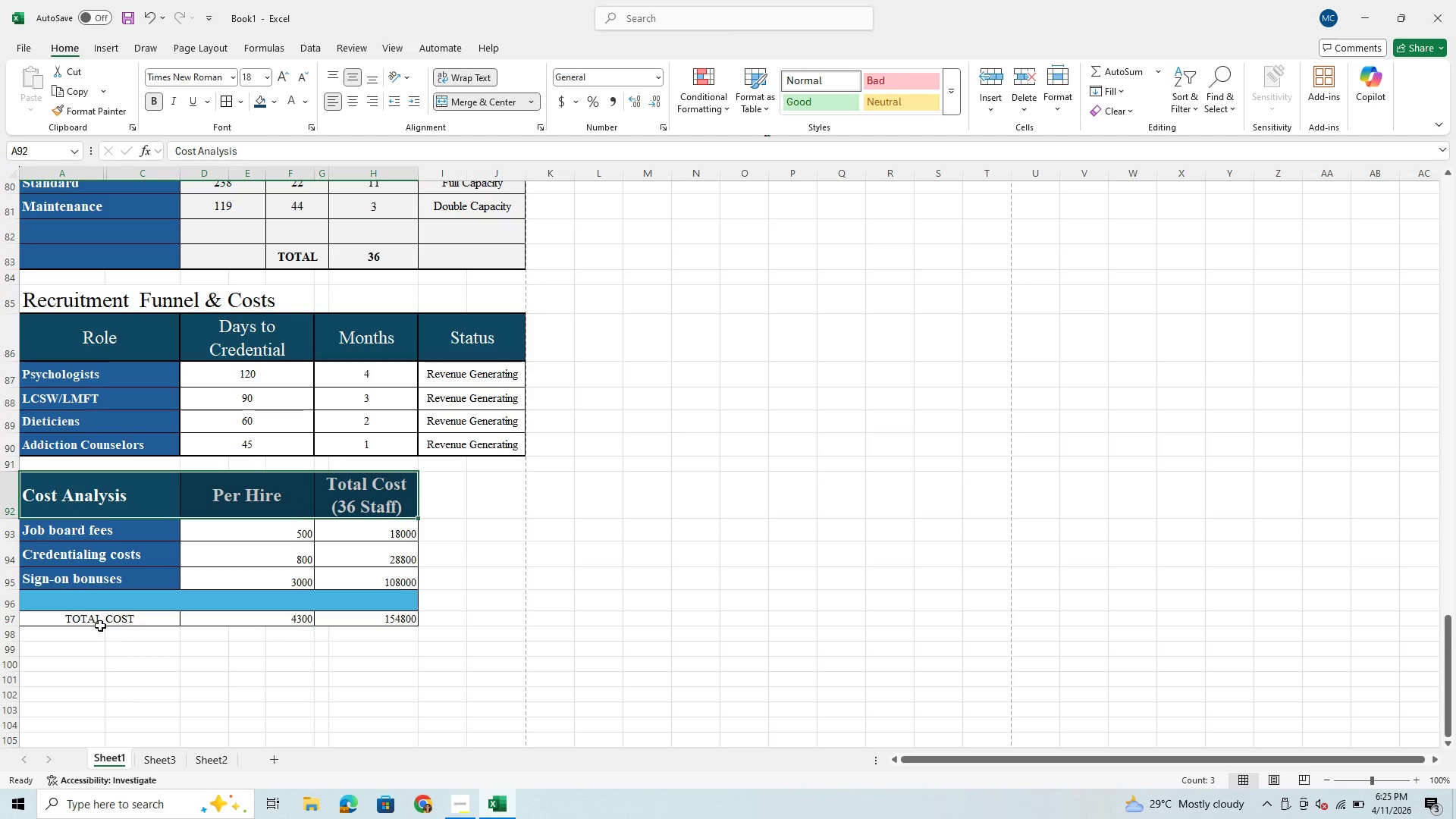 
wait(5.09)
 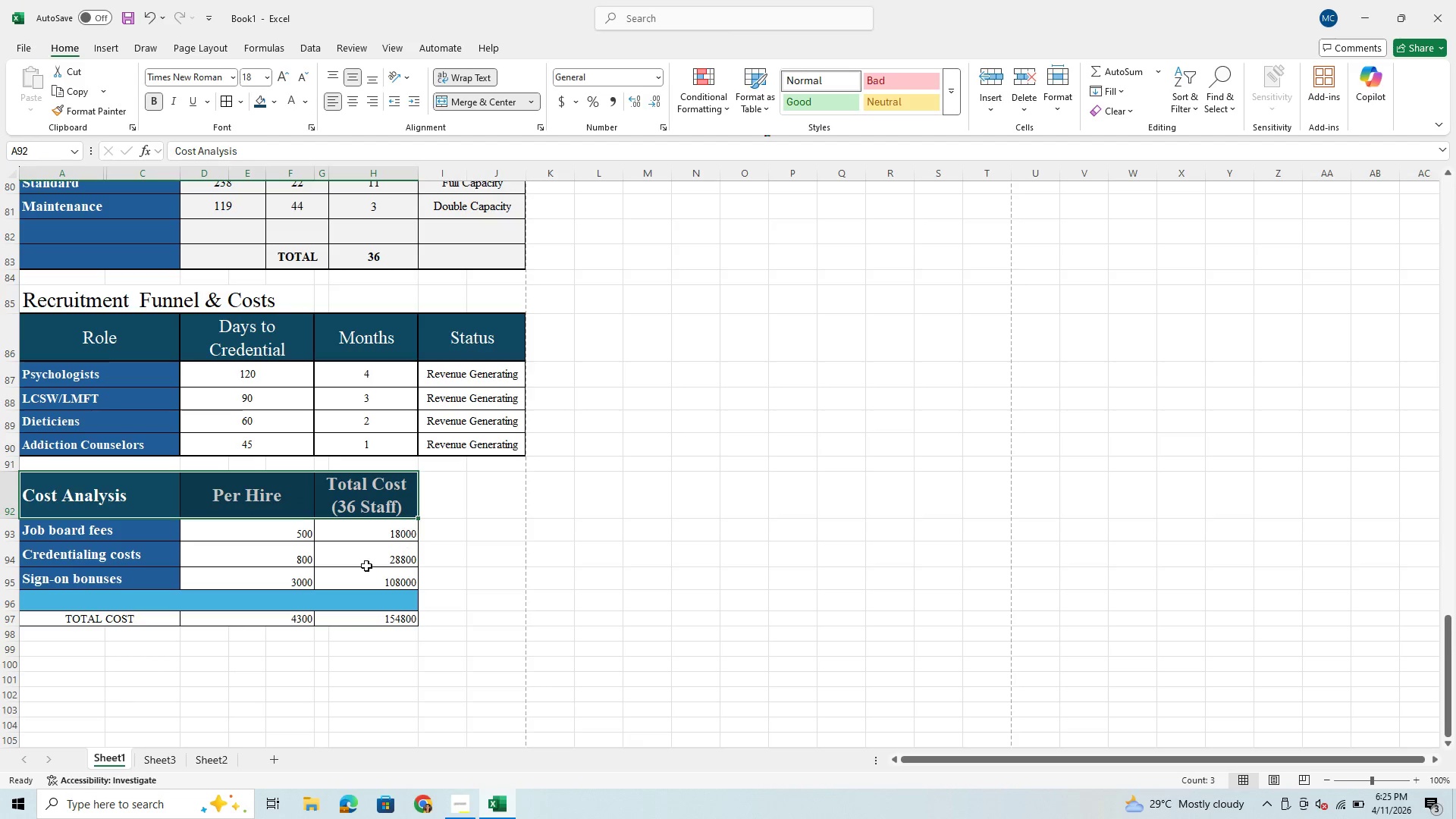 
left_click_drag(start_coordinate=[11, 623], to_coordinate=[12, 634])
 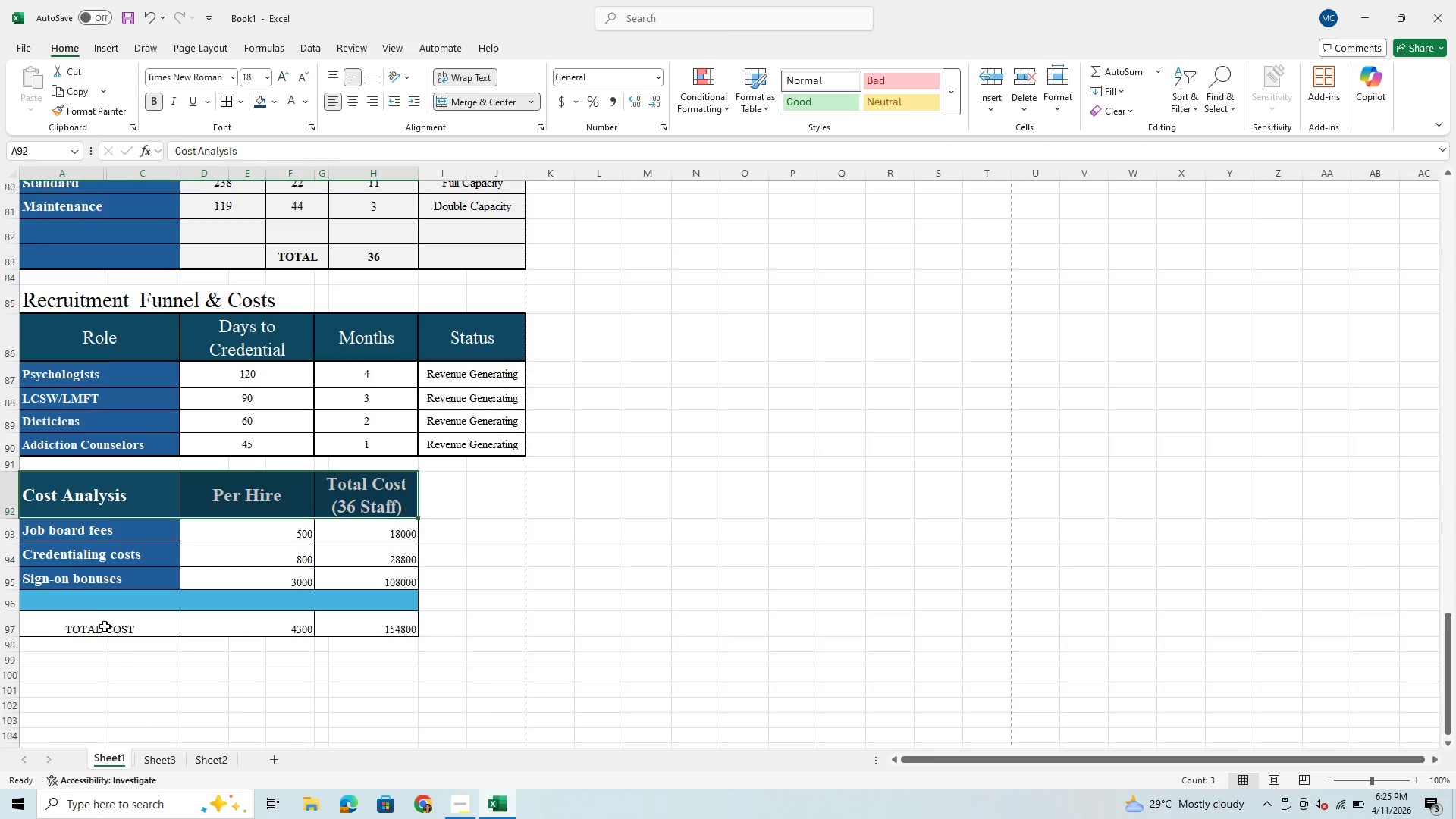 
left_click_drag(start_coordinate=[105, 626], to_coordinate=[357, 631])
 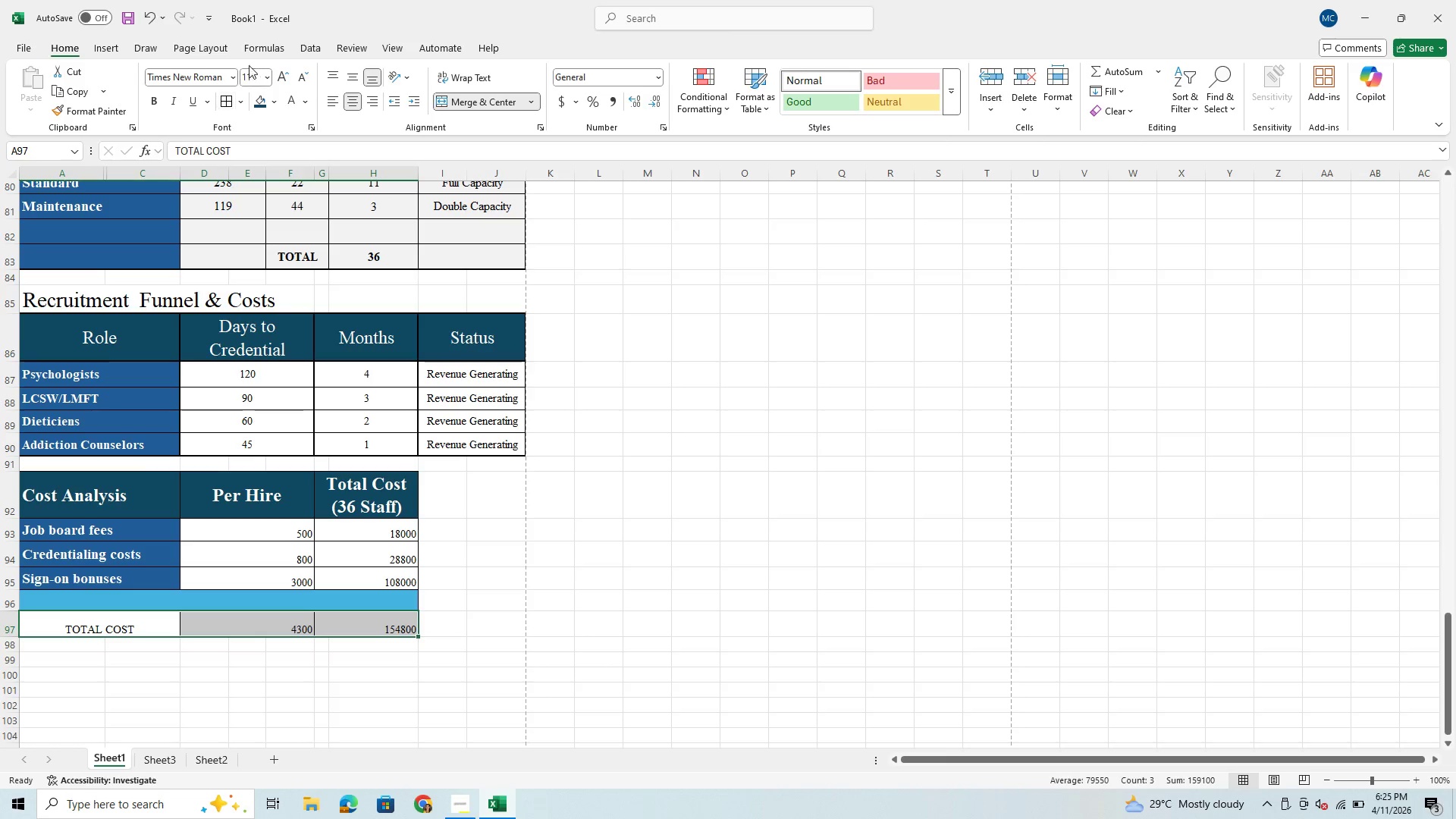 
left_click([155, 101])
 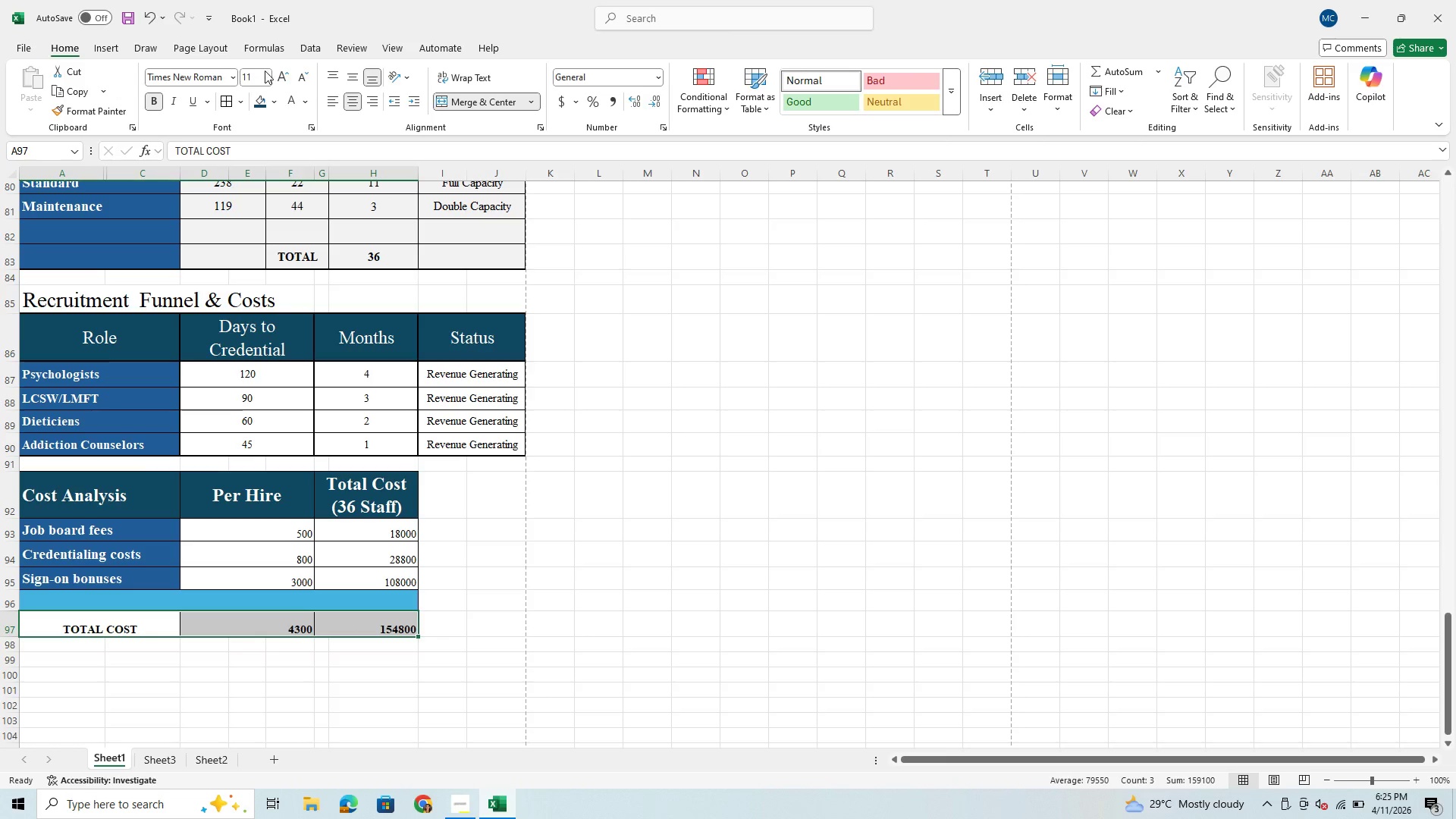 
left_click([268, 82])
 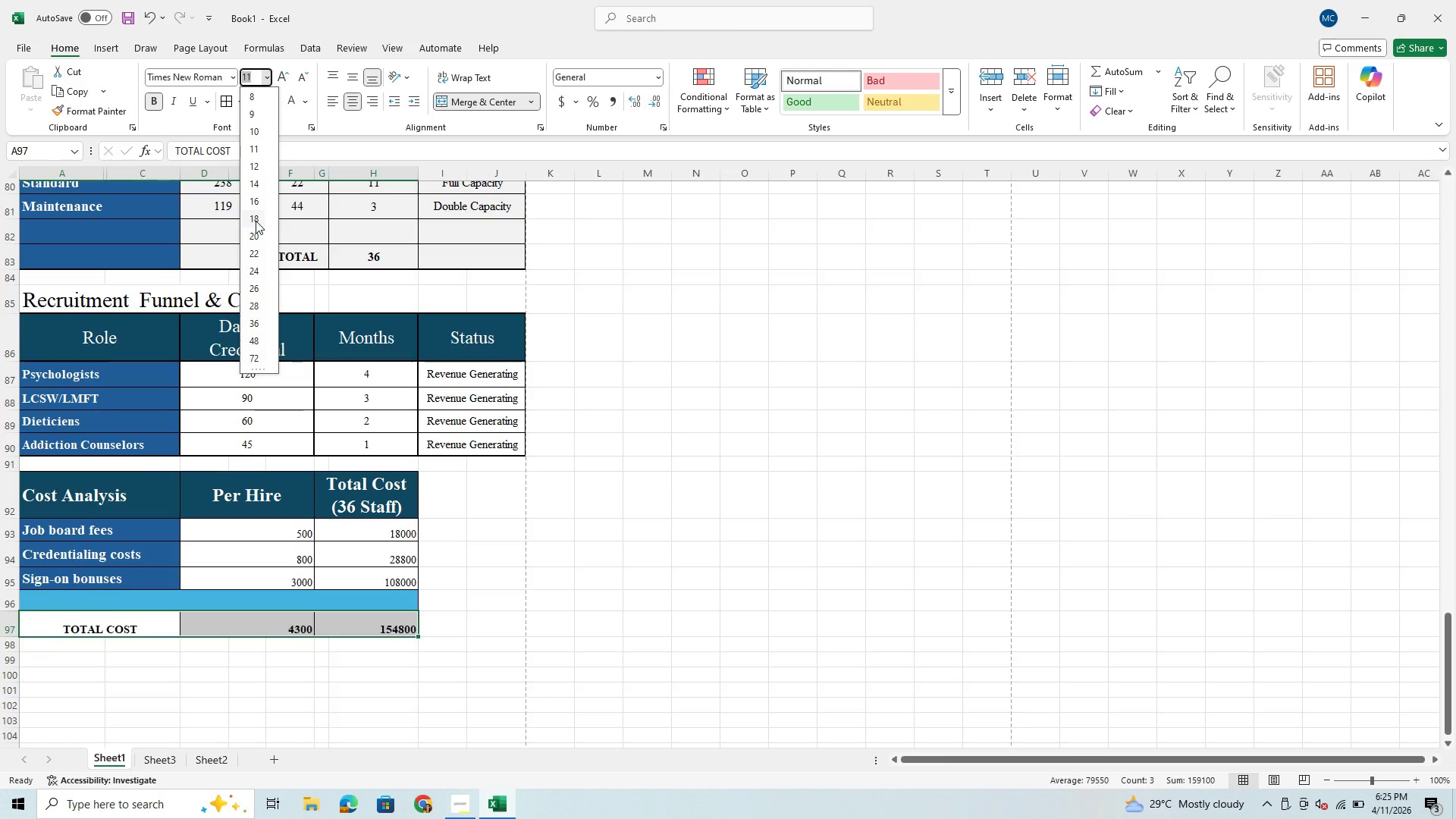 
left_click([256, 221])
 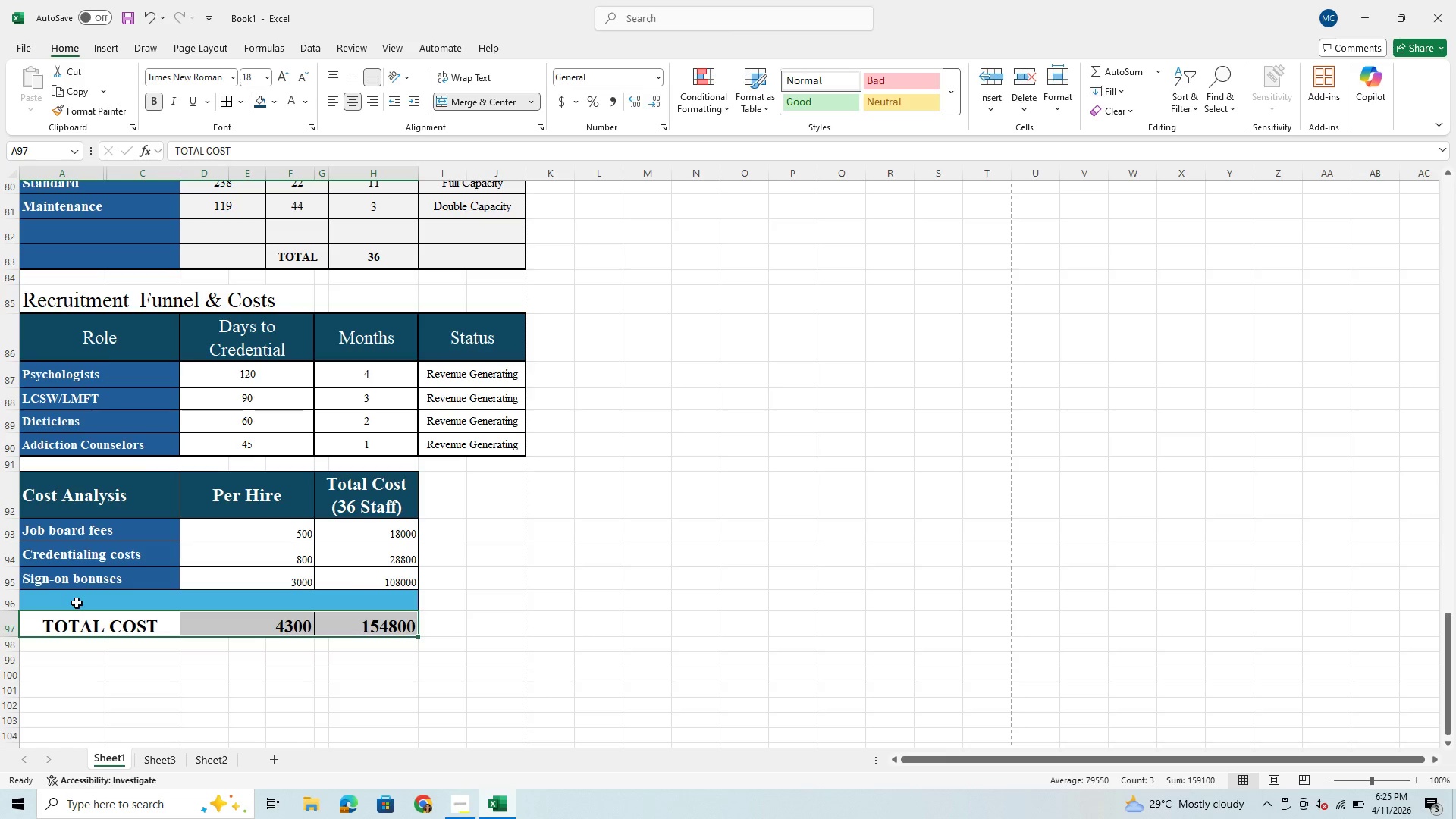 
wait(5.48)
 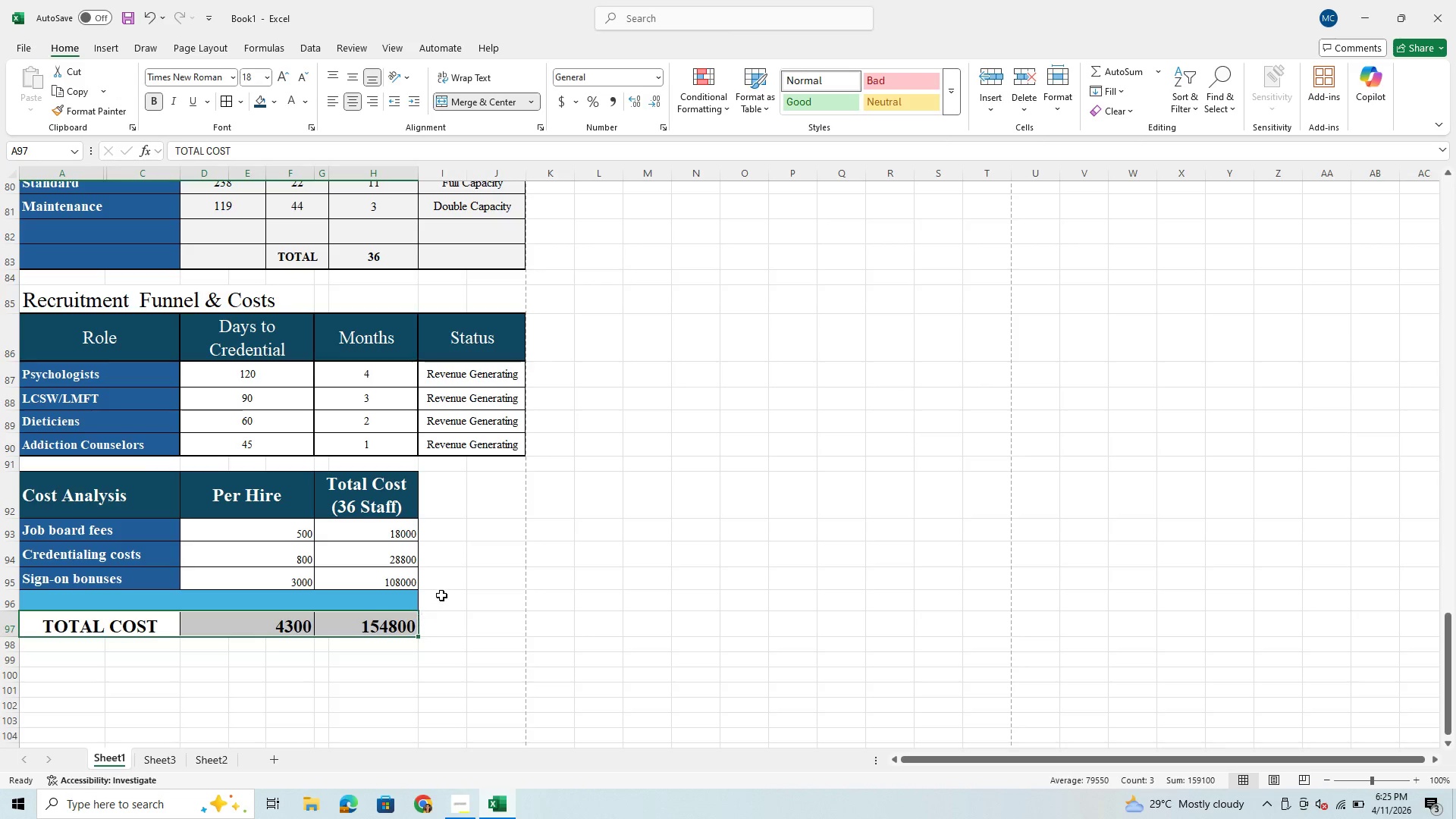 
left_click([236, 657])
 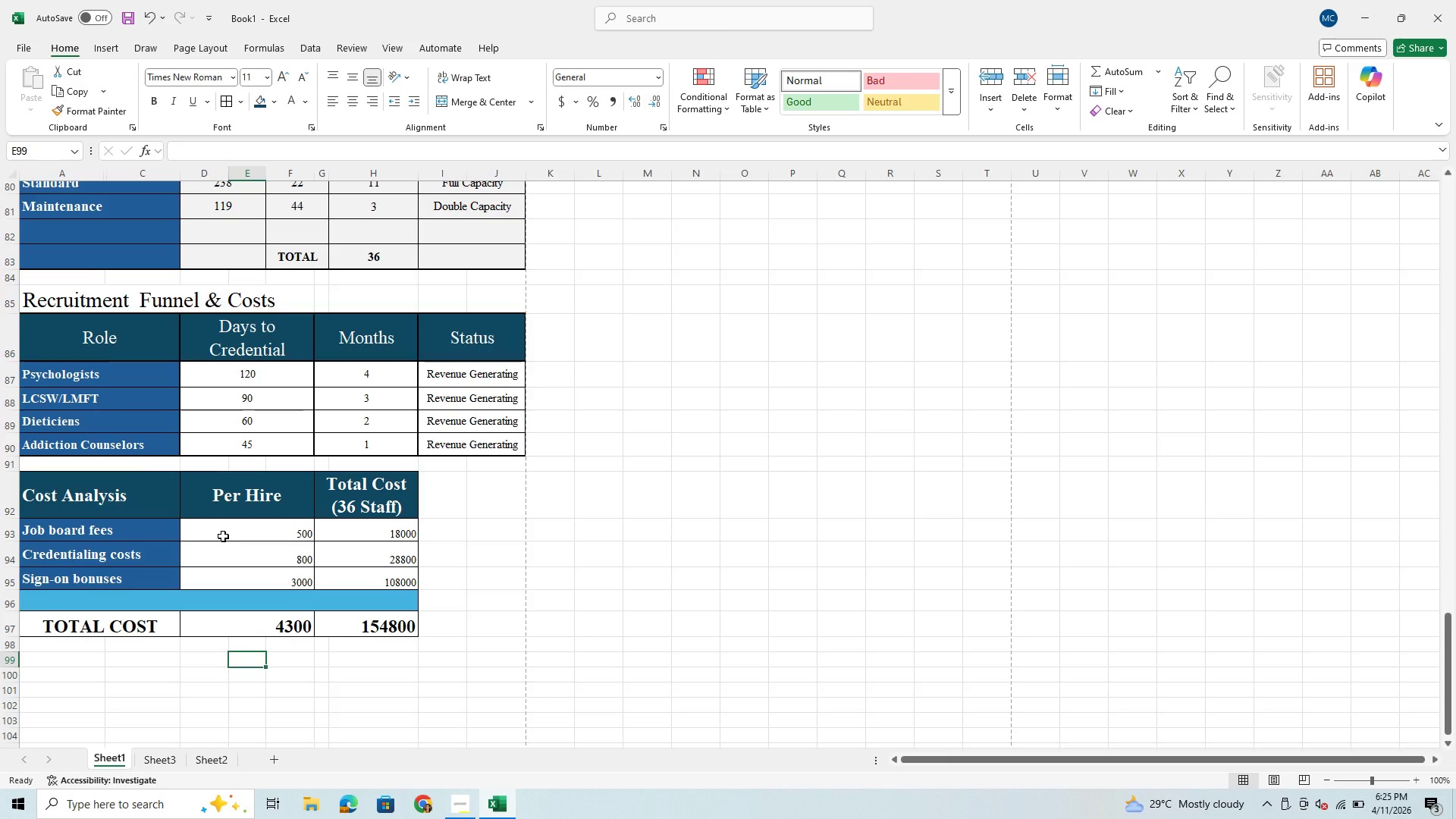 
left_click_drag(start_coordinate=[223, 536], to_coordinate=[372, 577])
 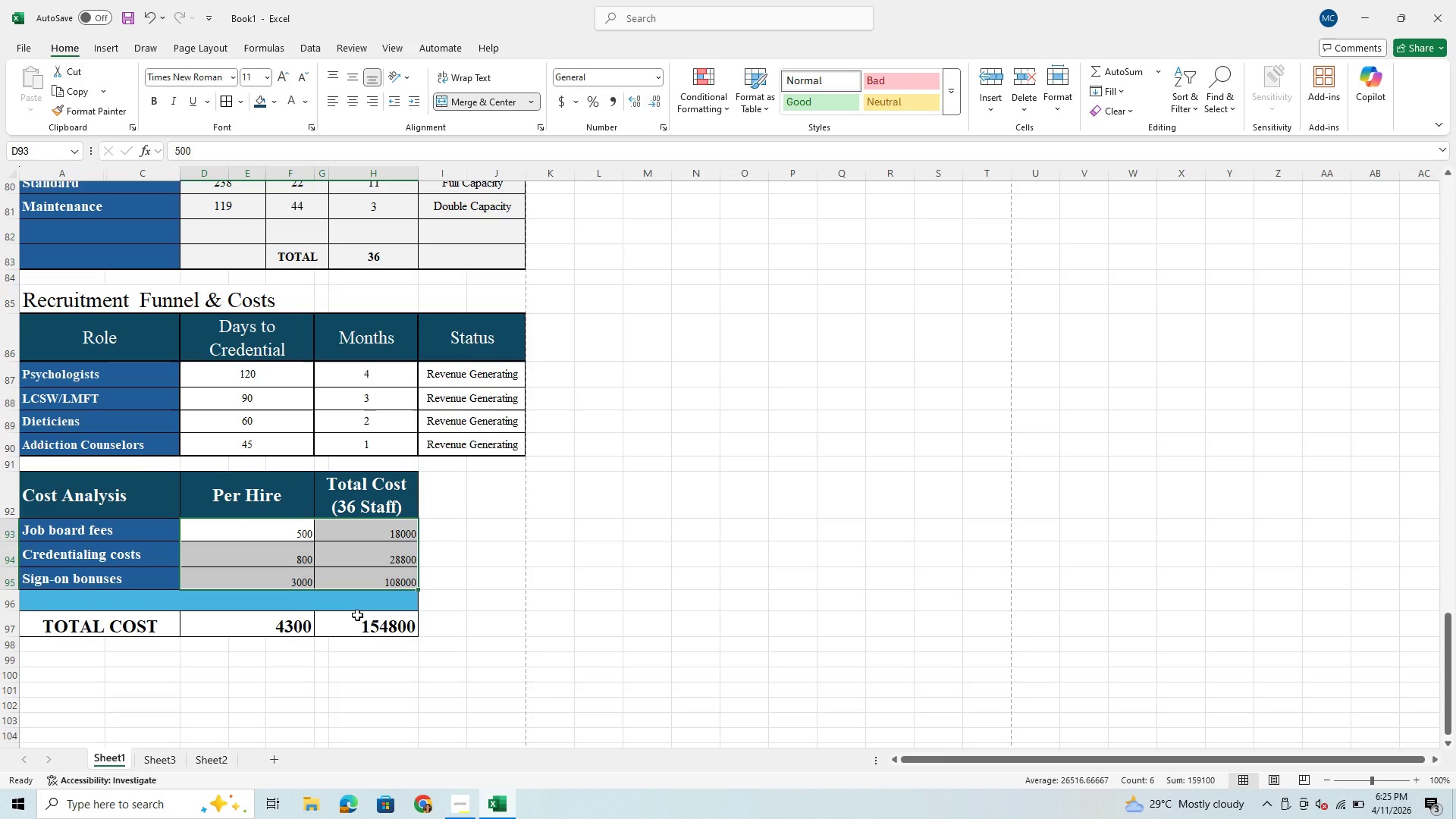 
left_click([357, 615])
 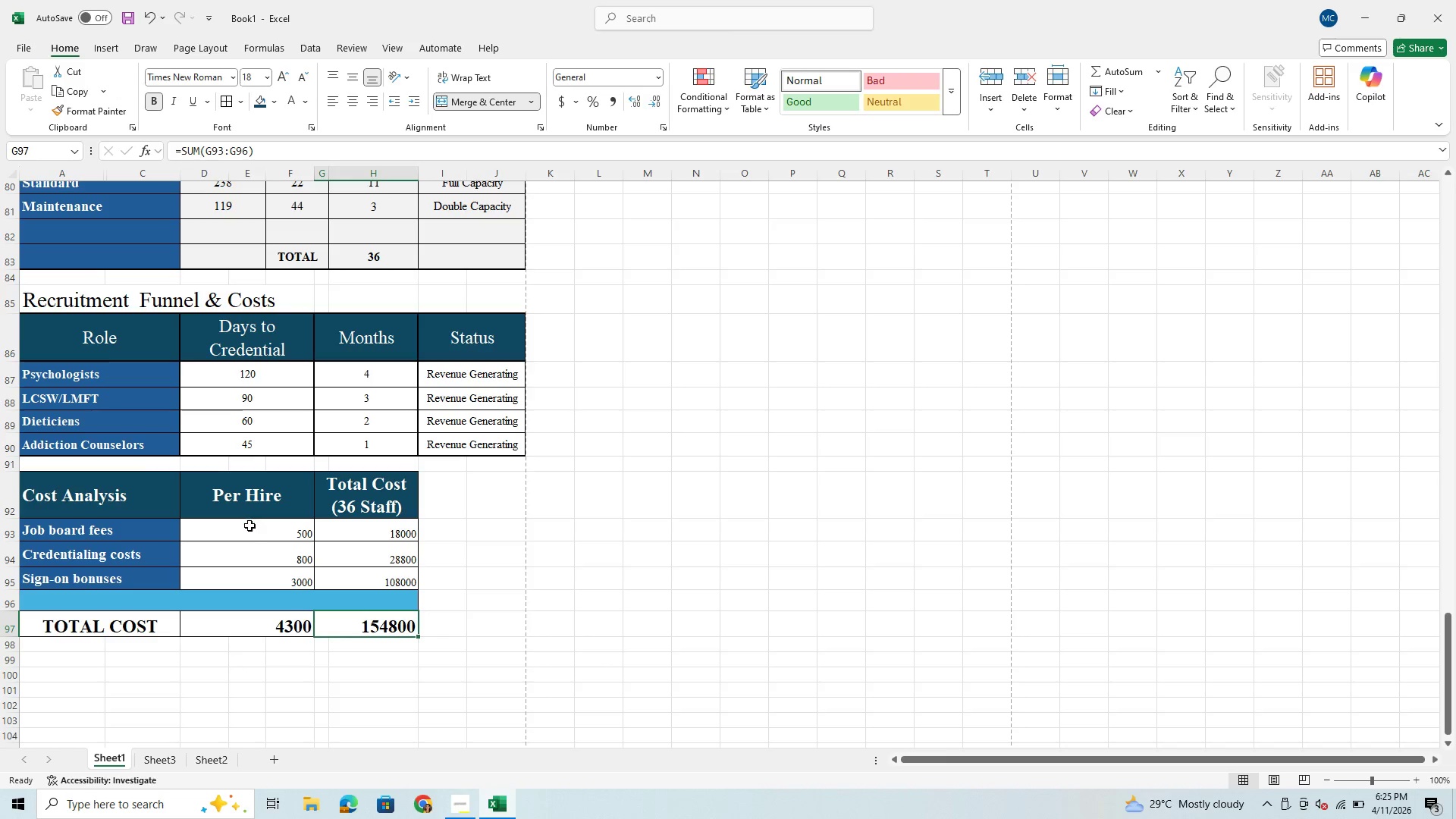 
left_click_drag(start_coordinate=[250, 532], to_coordinate=[371, 629])
 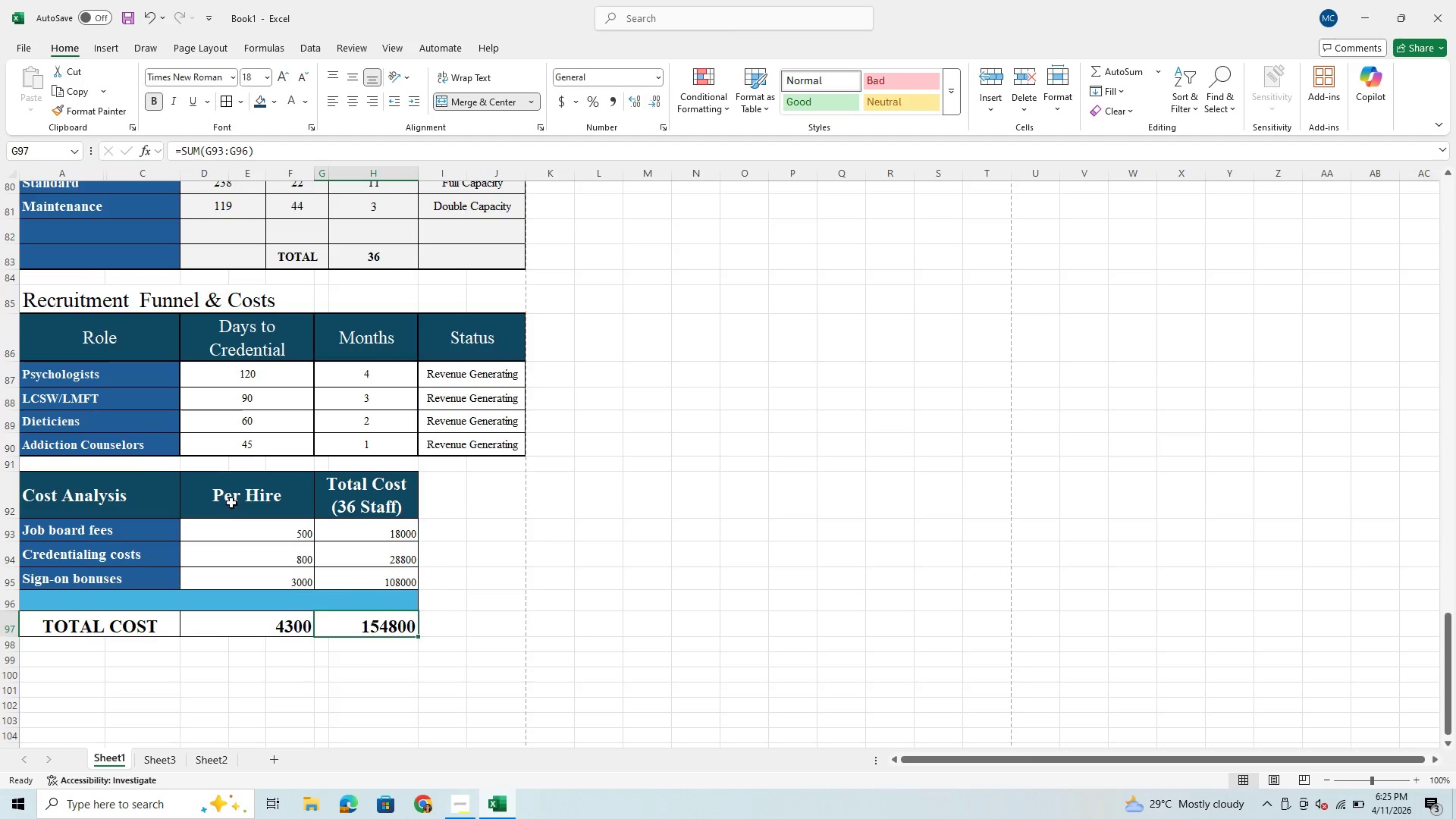 
left_click_drag(start_coordinate=[232, 524], to_coordinate=[356, 587])
 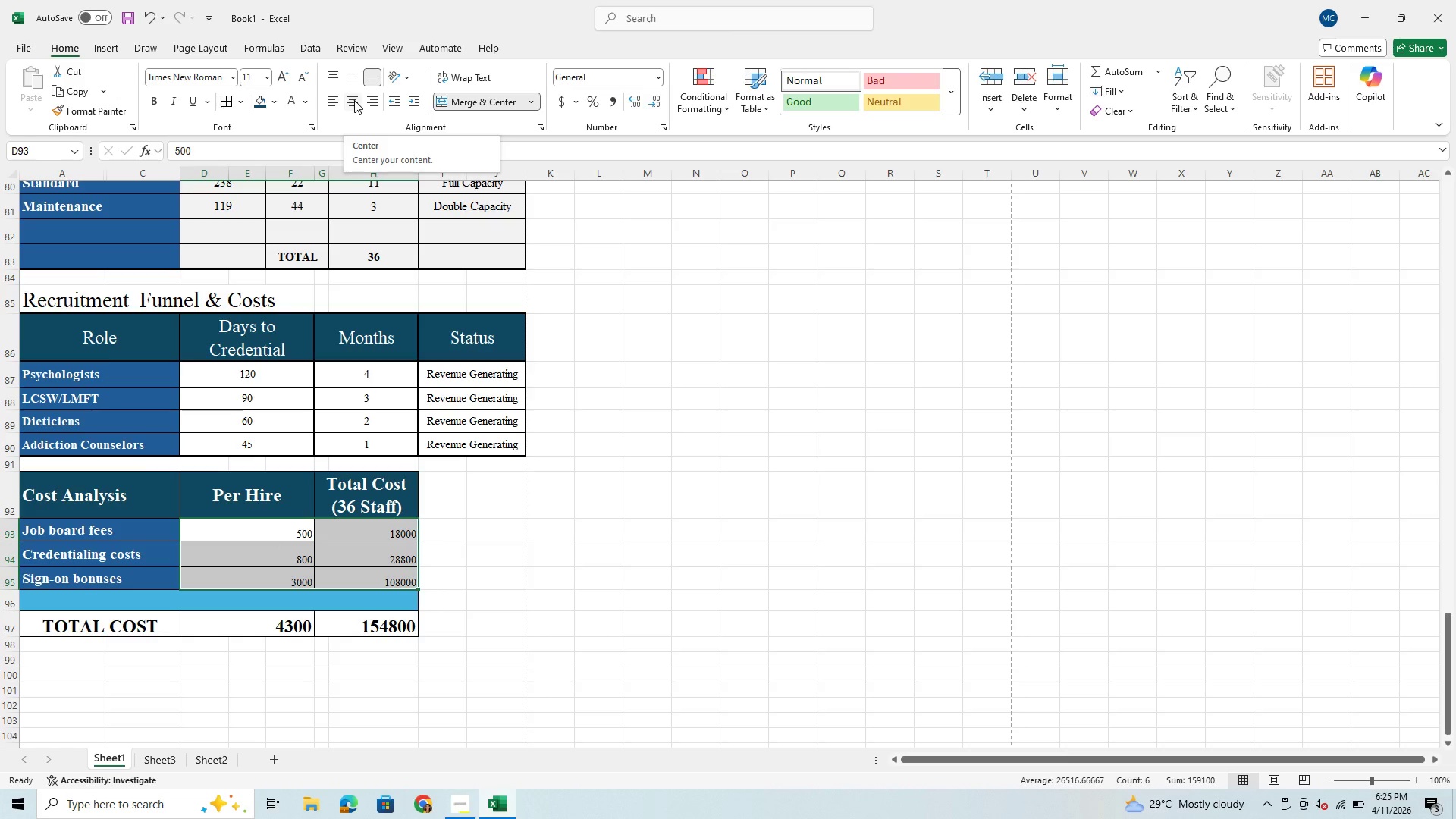 
left_click([354, 100])
 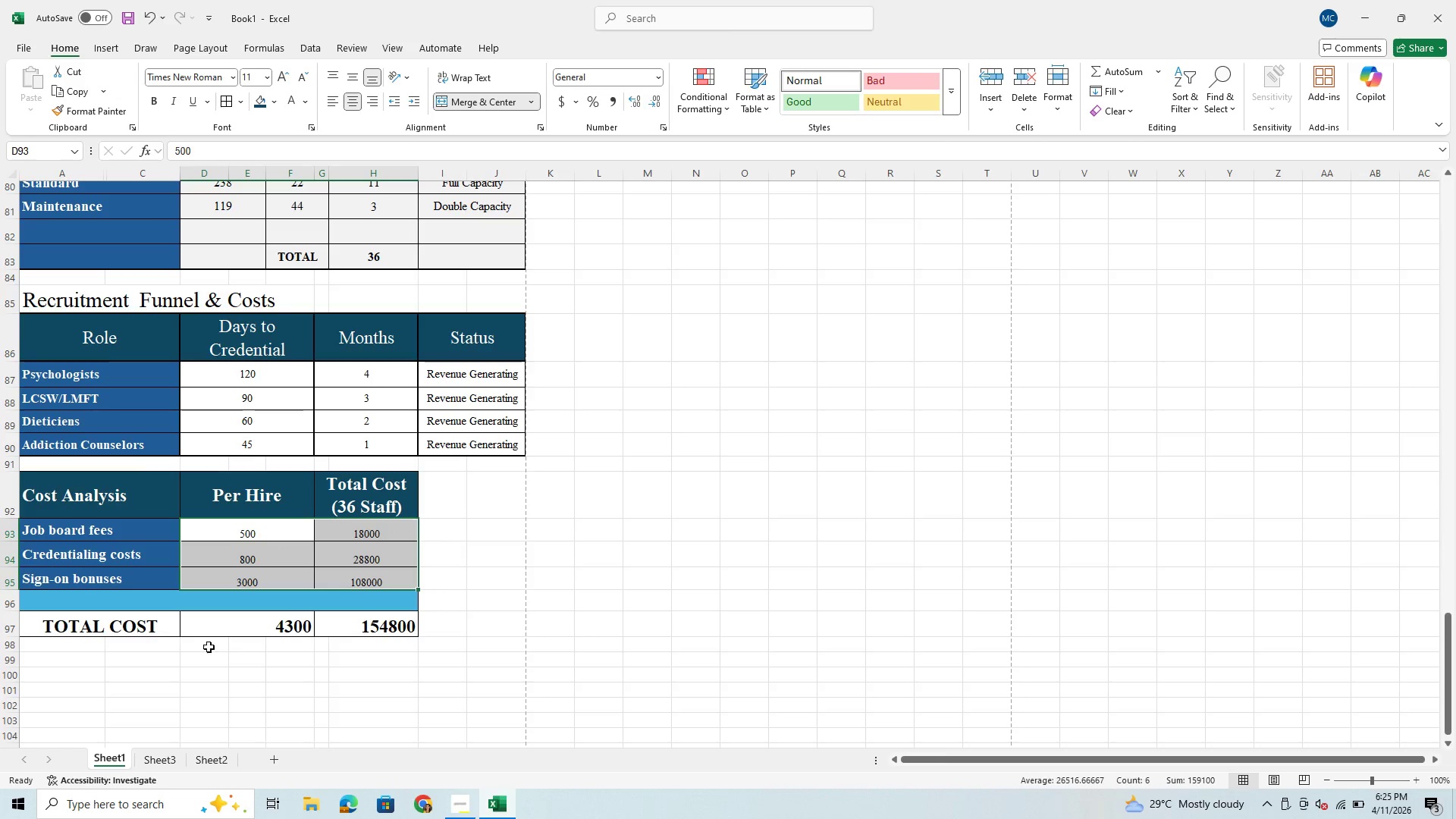 
left_click_drag(start_coordinate=[222, 617], to_coordinate=[375, 618])
 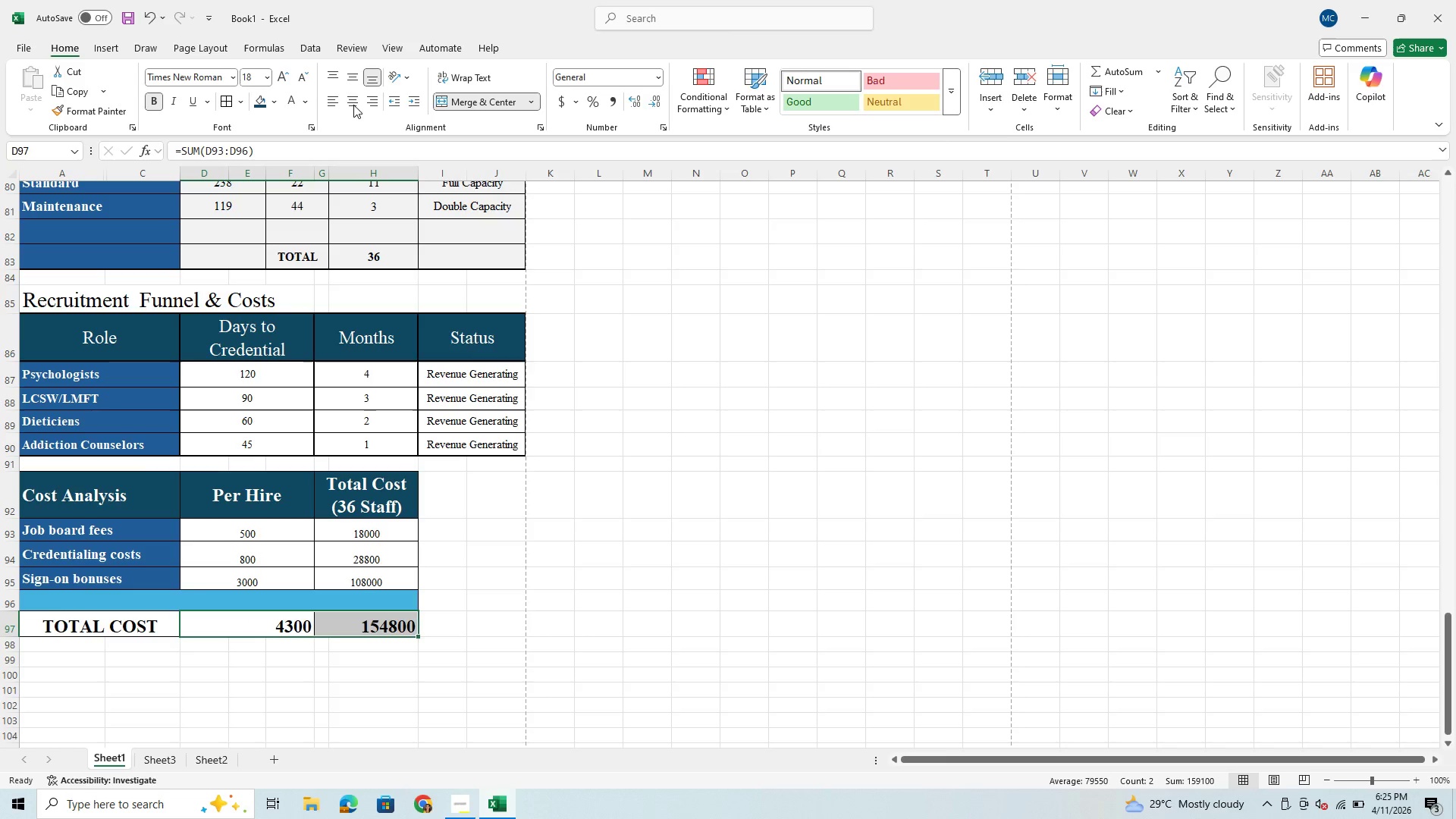 
left_click([353, 93])
 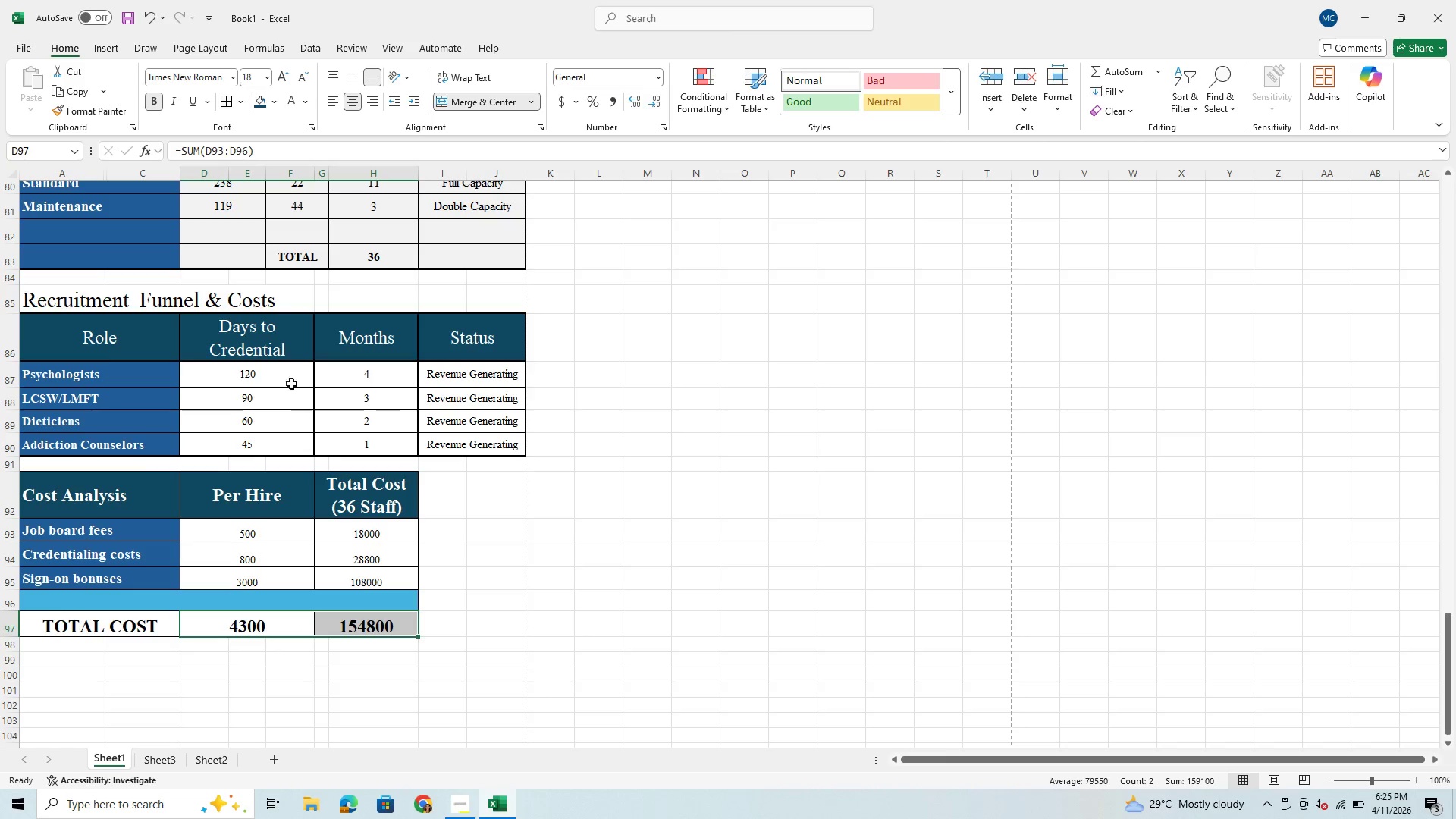 
scroll: coordinate [265, 425], scroll_direction: up, amount: 2.0
 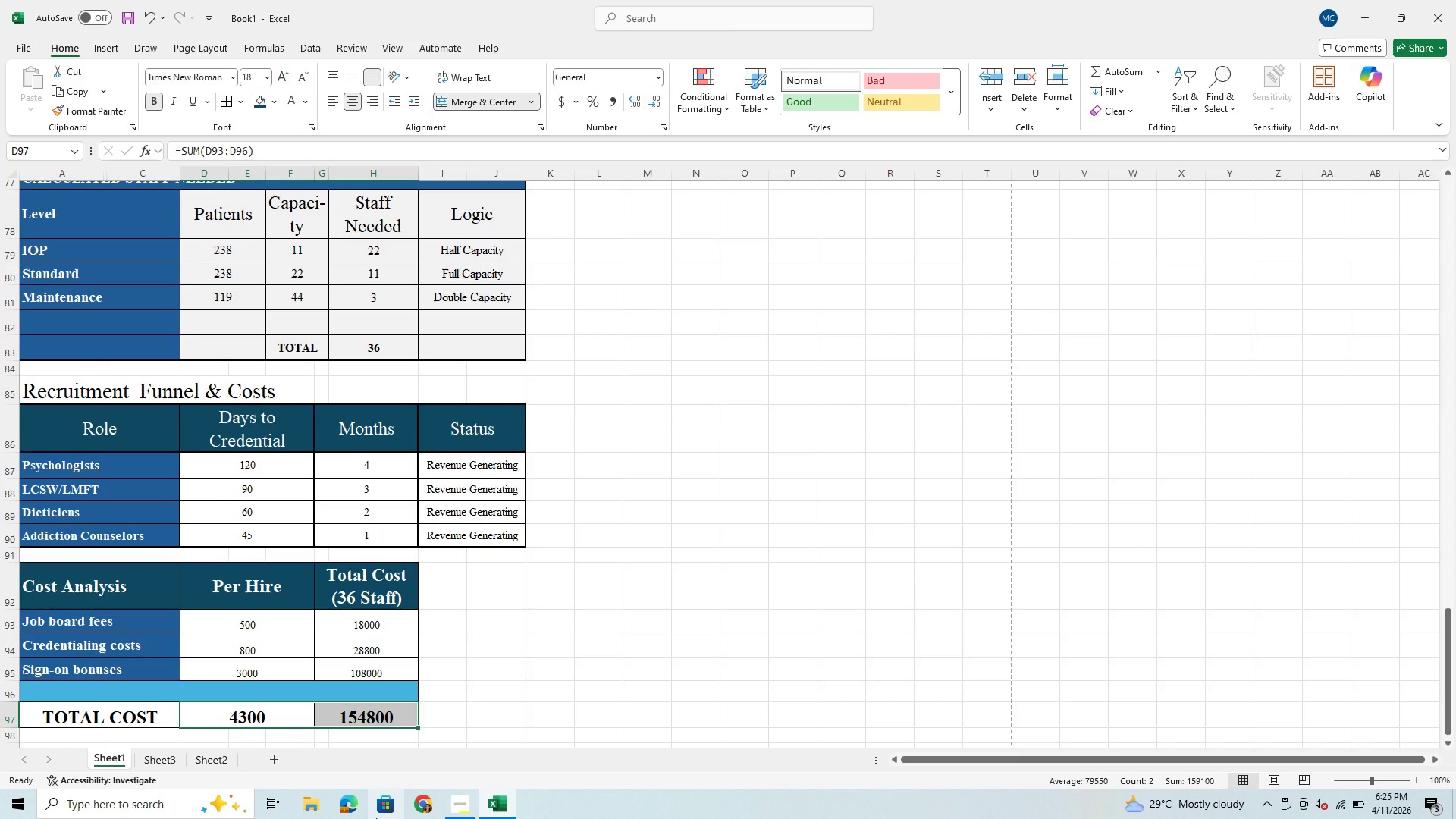 
wait(5.4)
 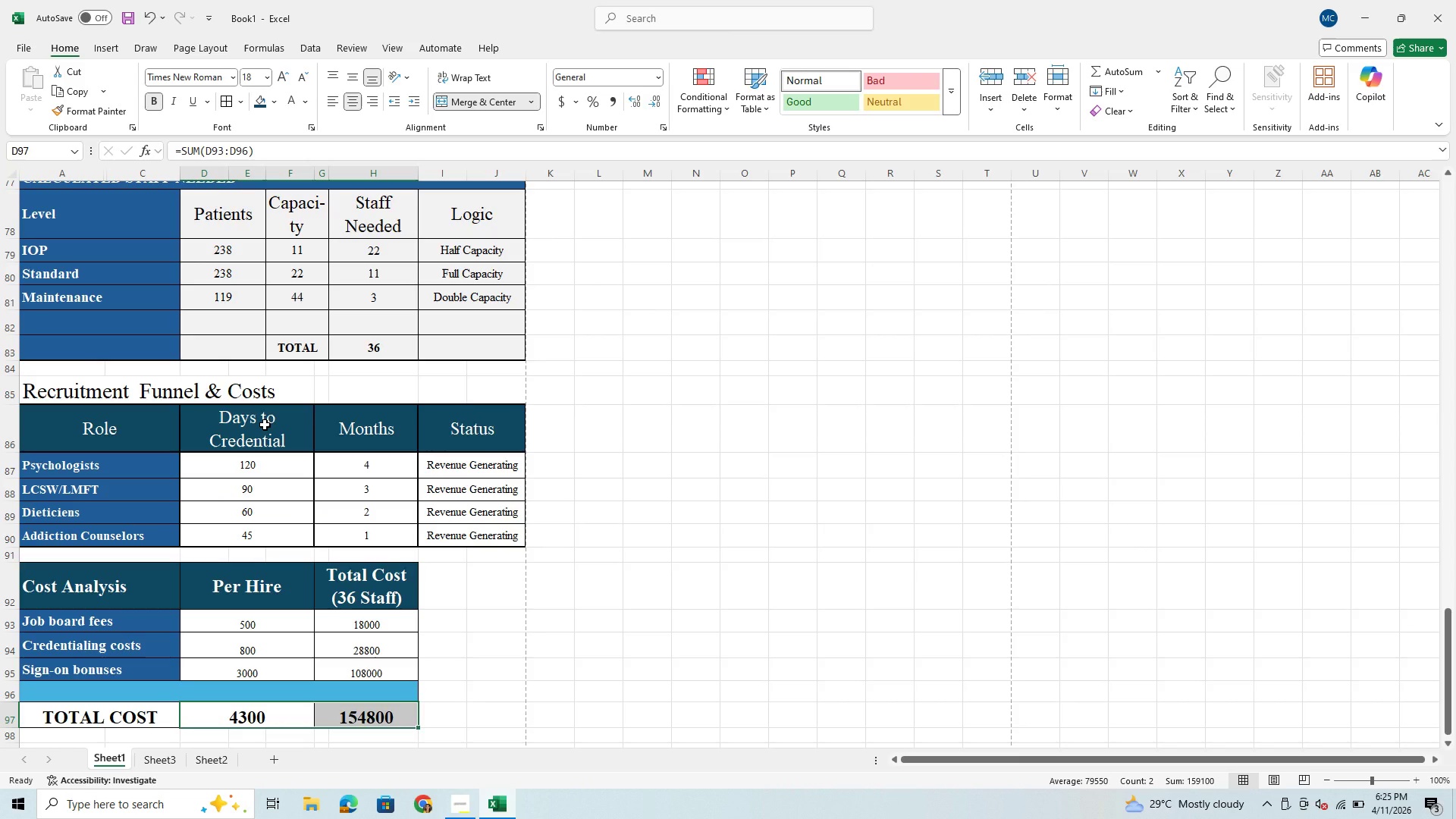 
mouse_move([458, 797])
 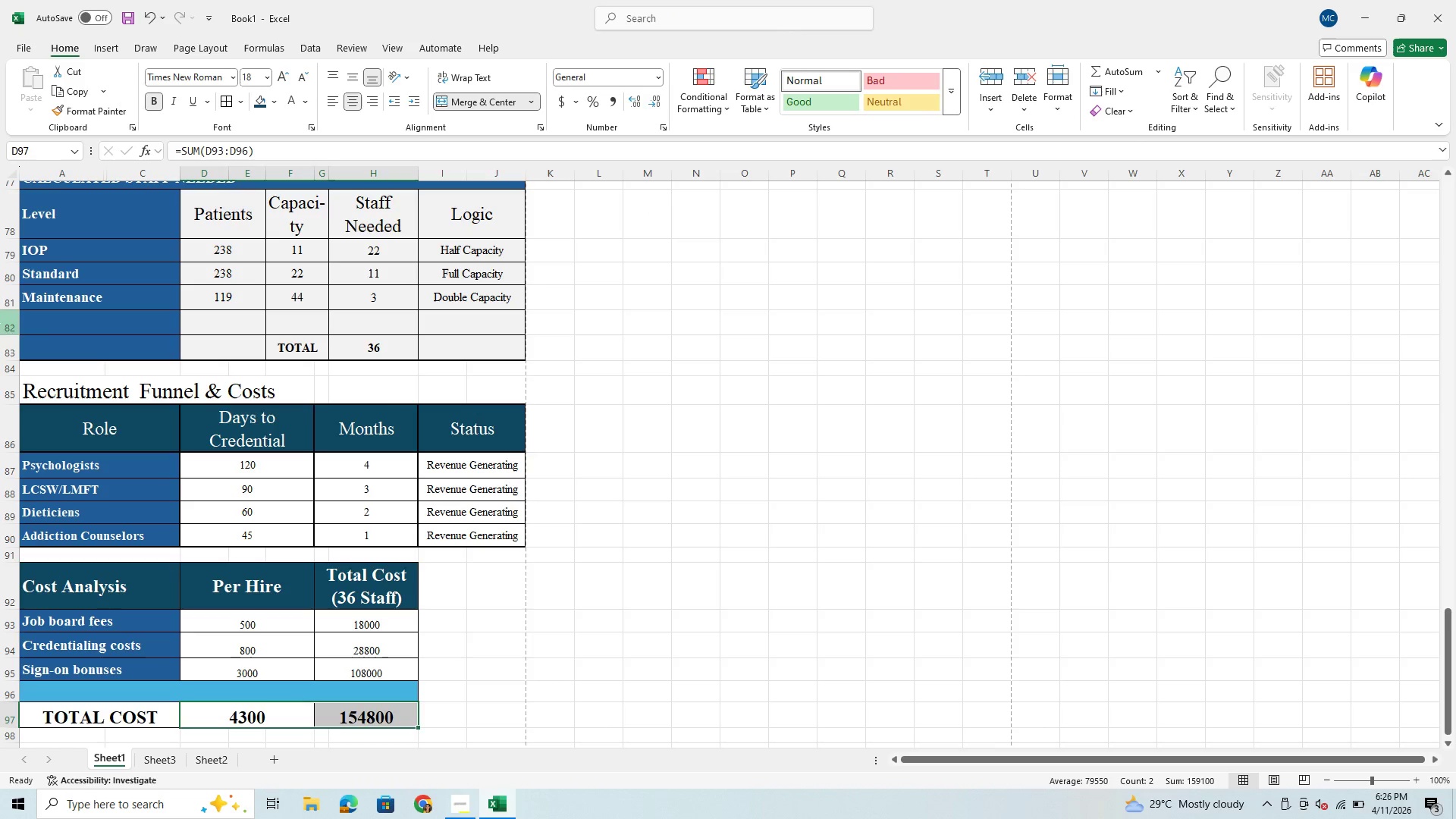 
wait(44.35)
 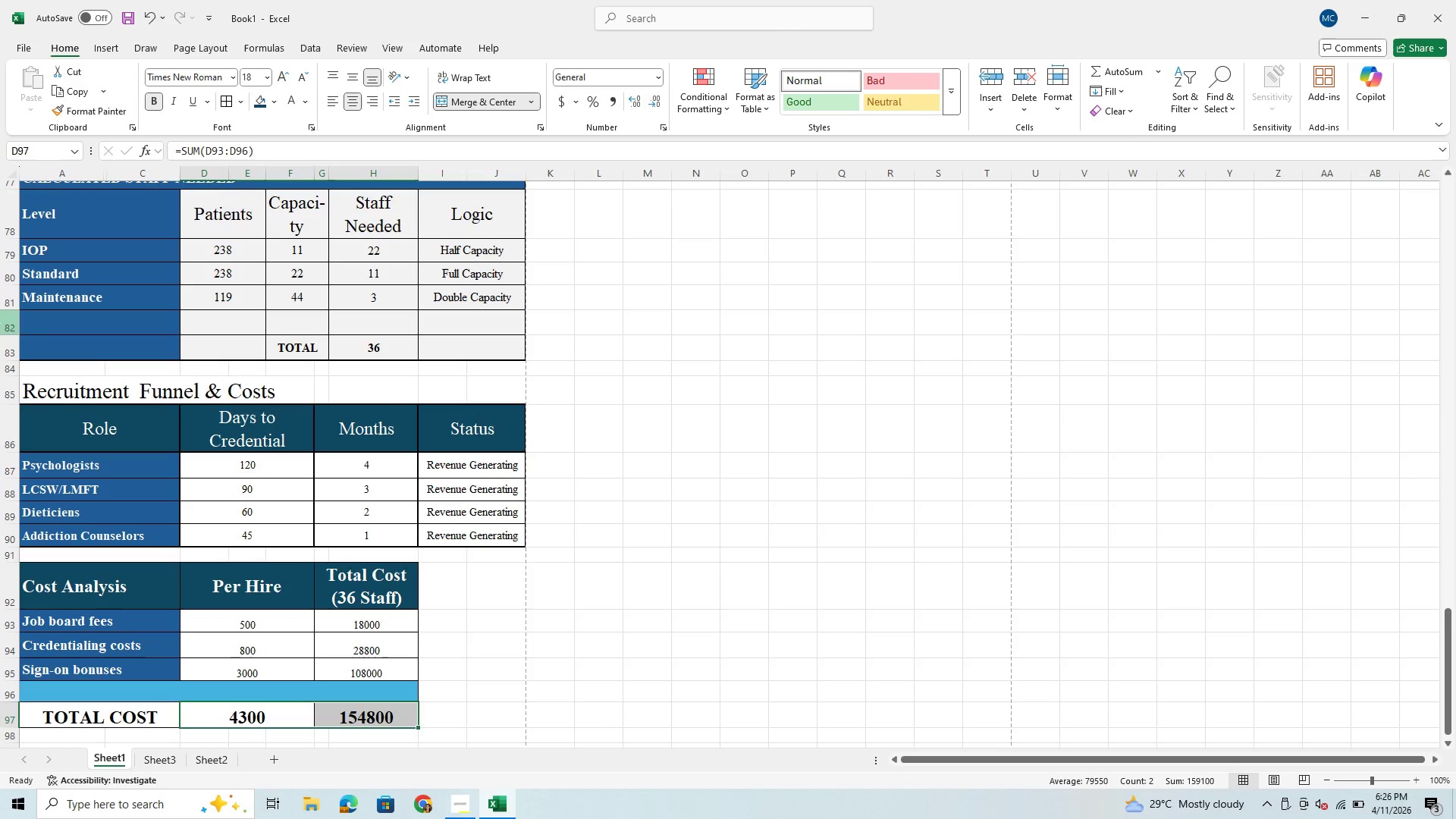 
scroll: coordinate [237, 617], scroll_direction: up, amount: 10.0
 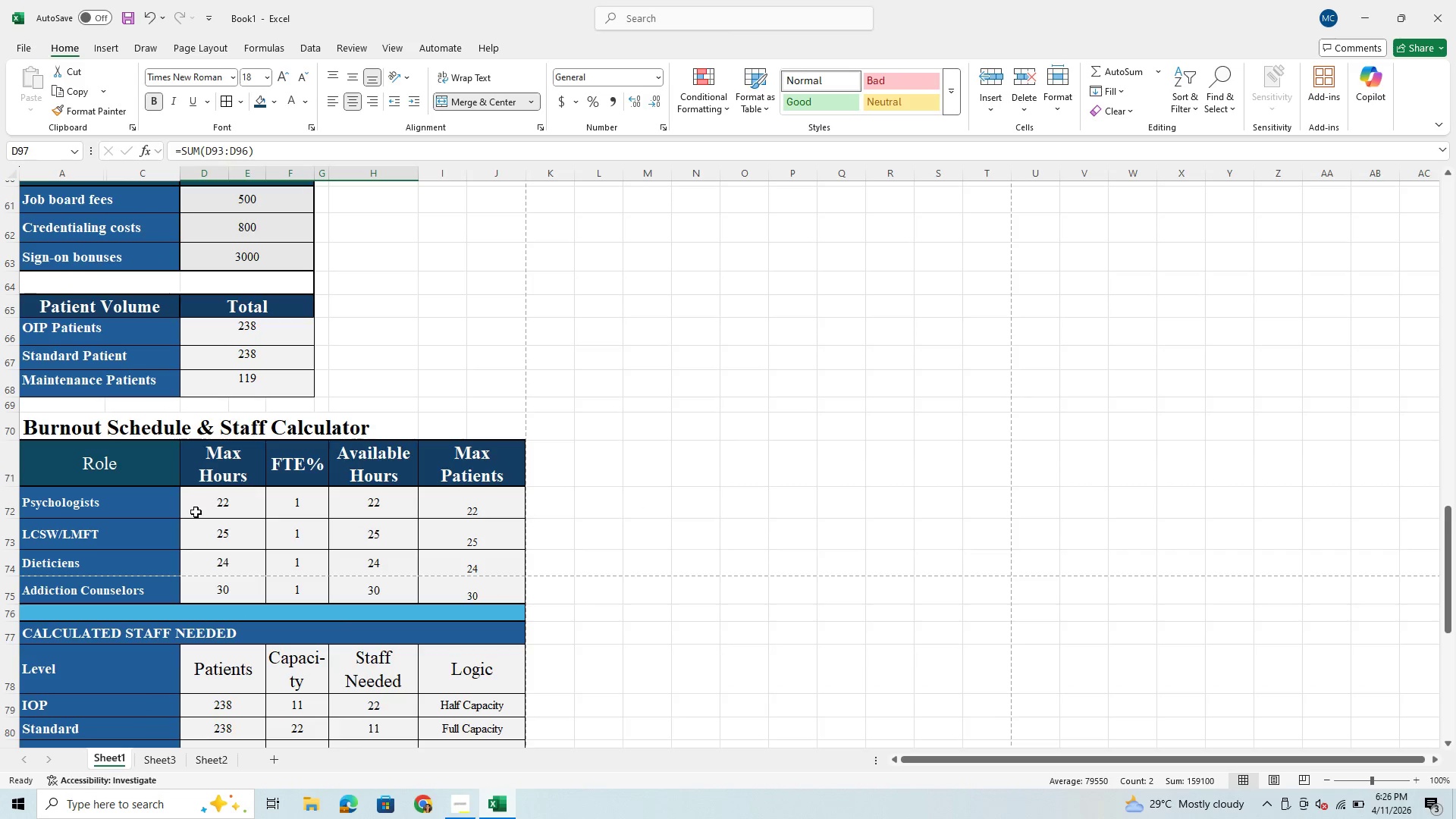 
left_click_drag(start_coordinate=[220, 494], to_coordinate=[483, 595])
 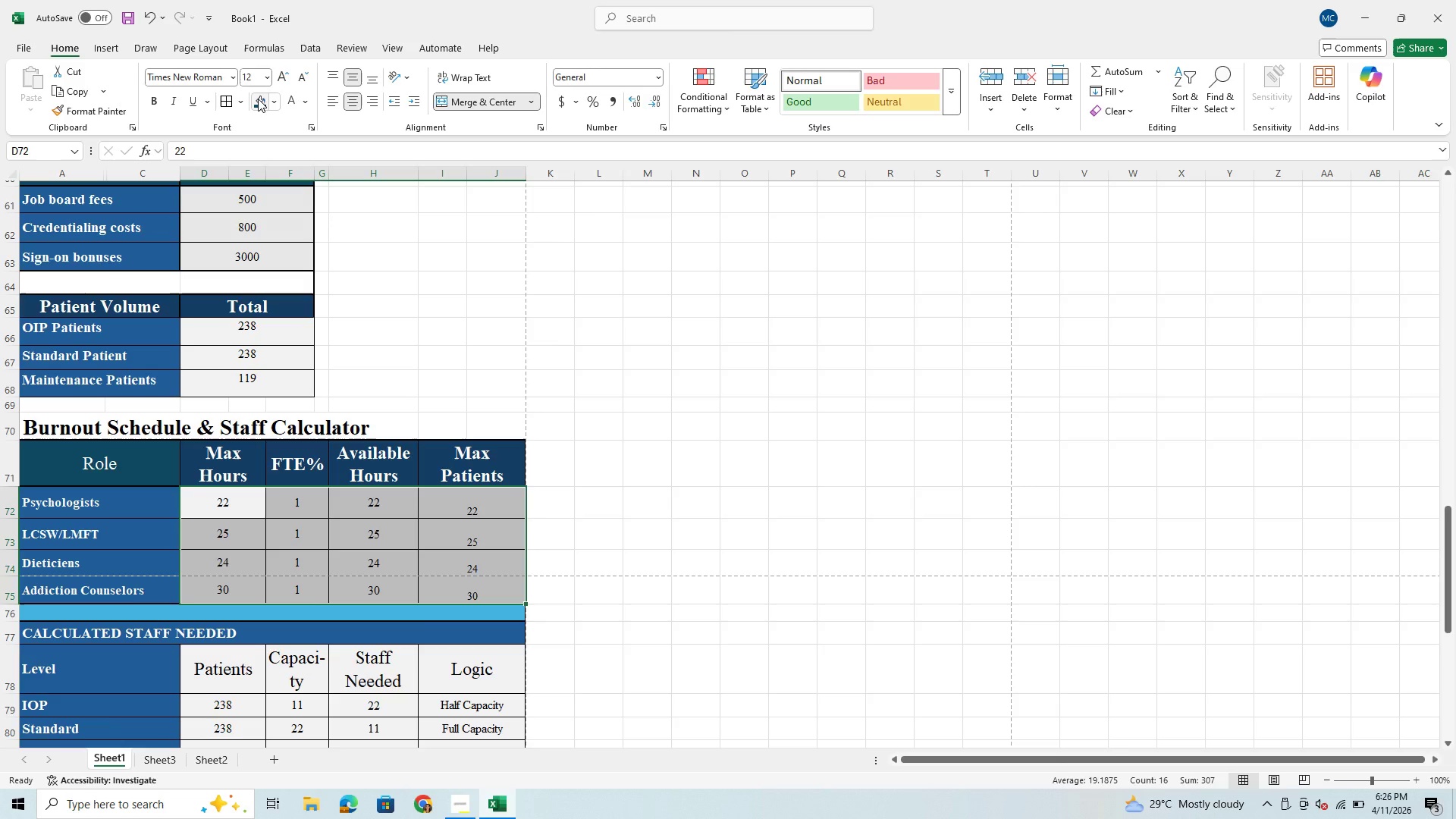 
left_click([274, 100])
 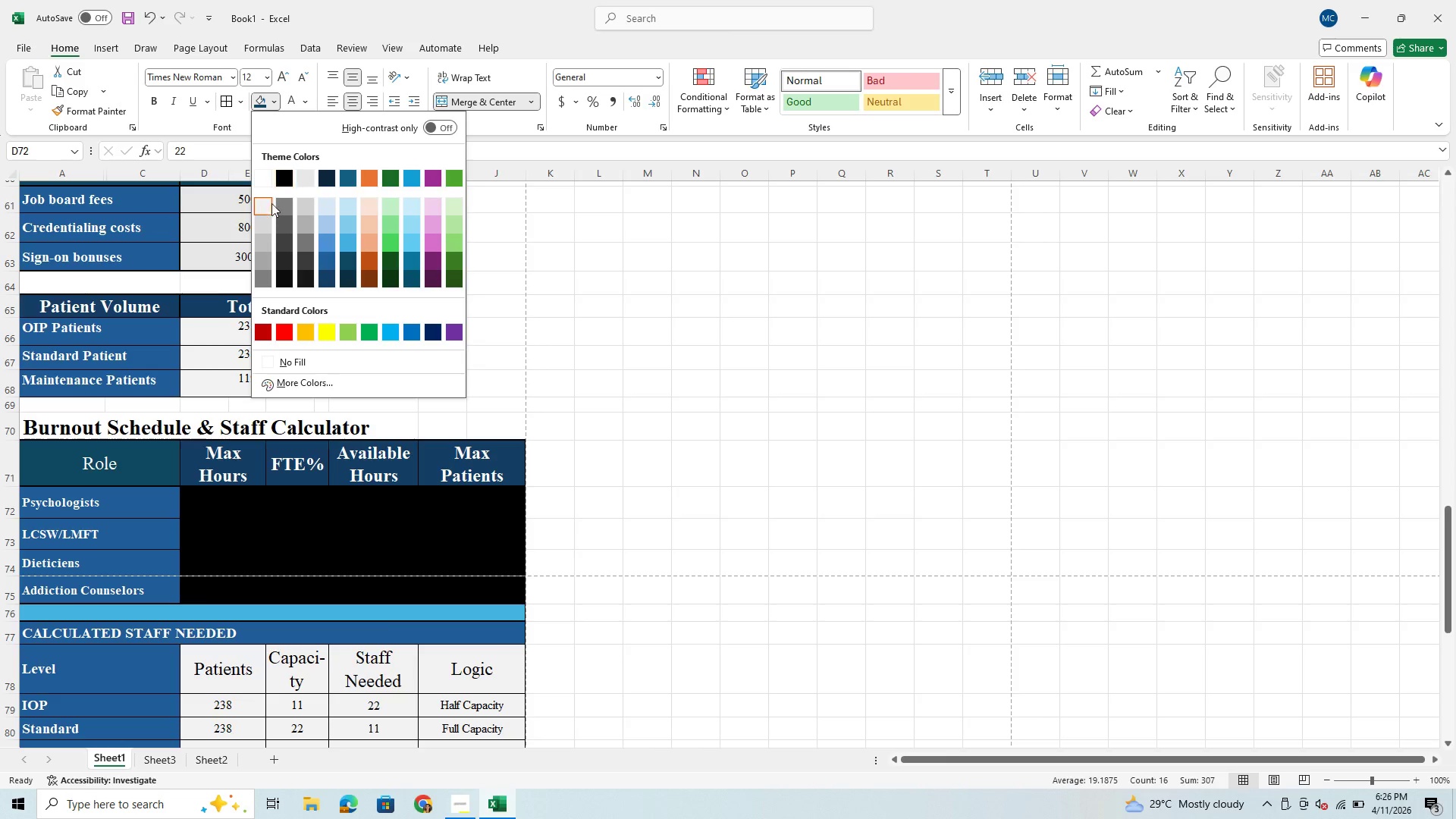 
left_click([265, 205])
 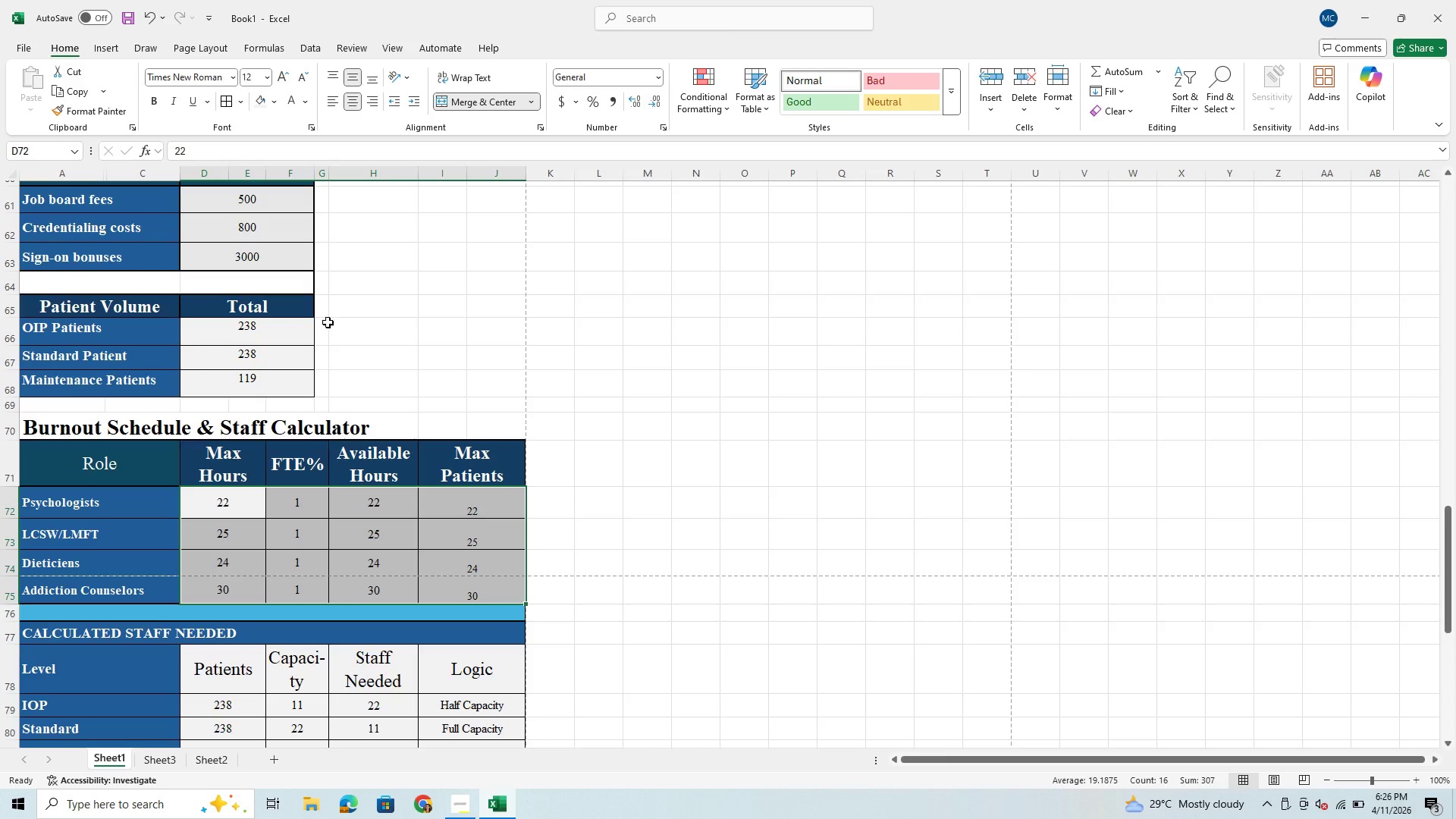 
scroll: coordinate [328, 323], scroll_direction: down, amount: 2.0
 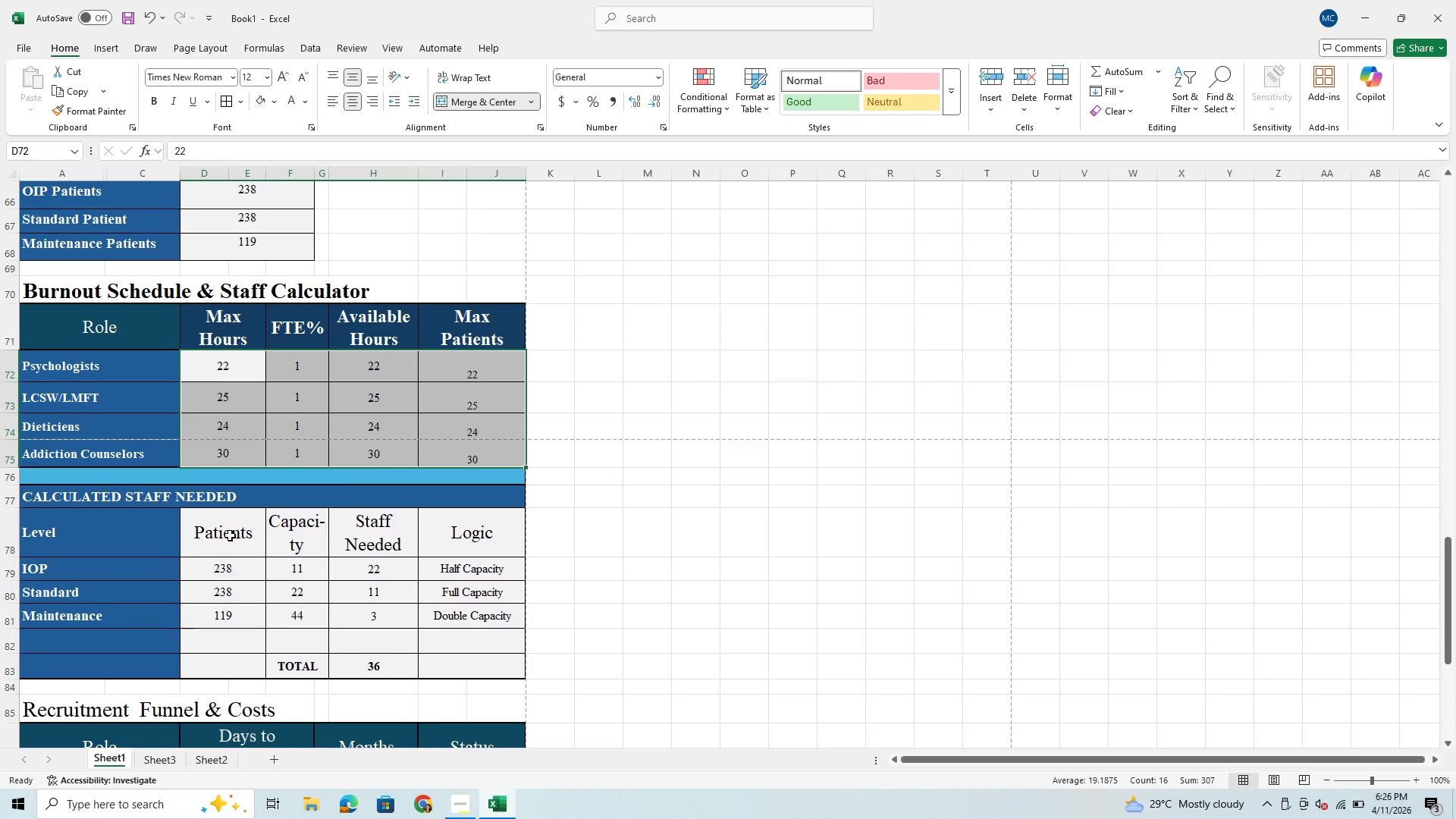 
left_click_drag(start_coordinate=[230, 535], to_coordinate=[439, 660])
 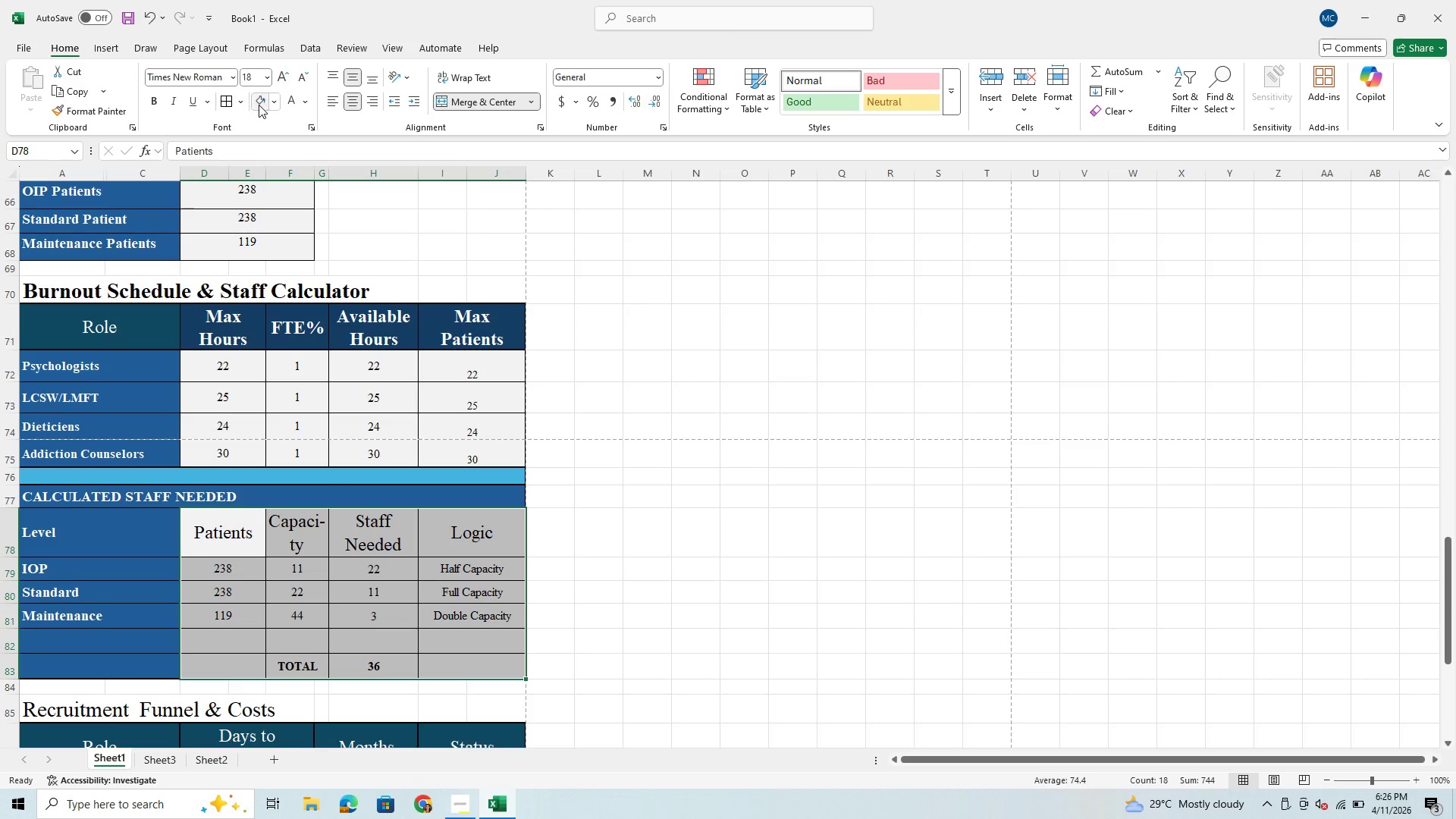 
left_click([302, 654])
 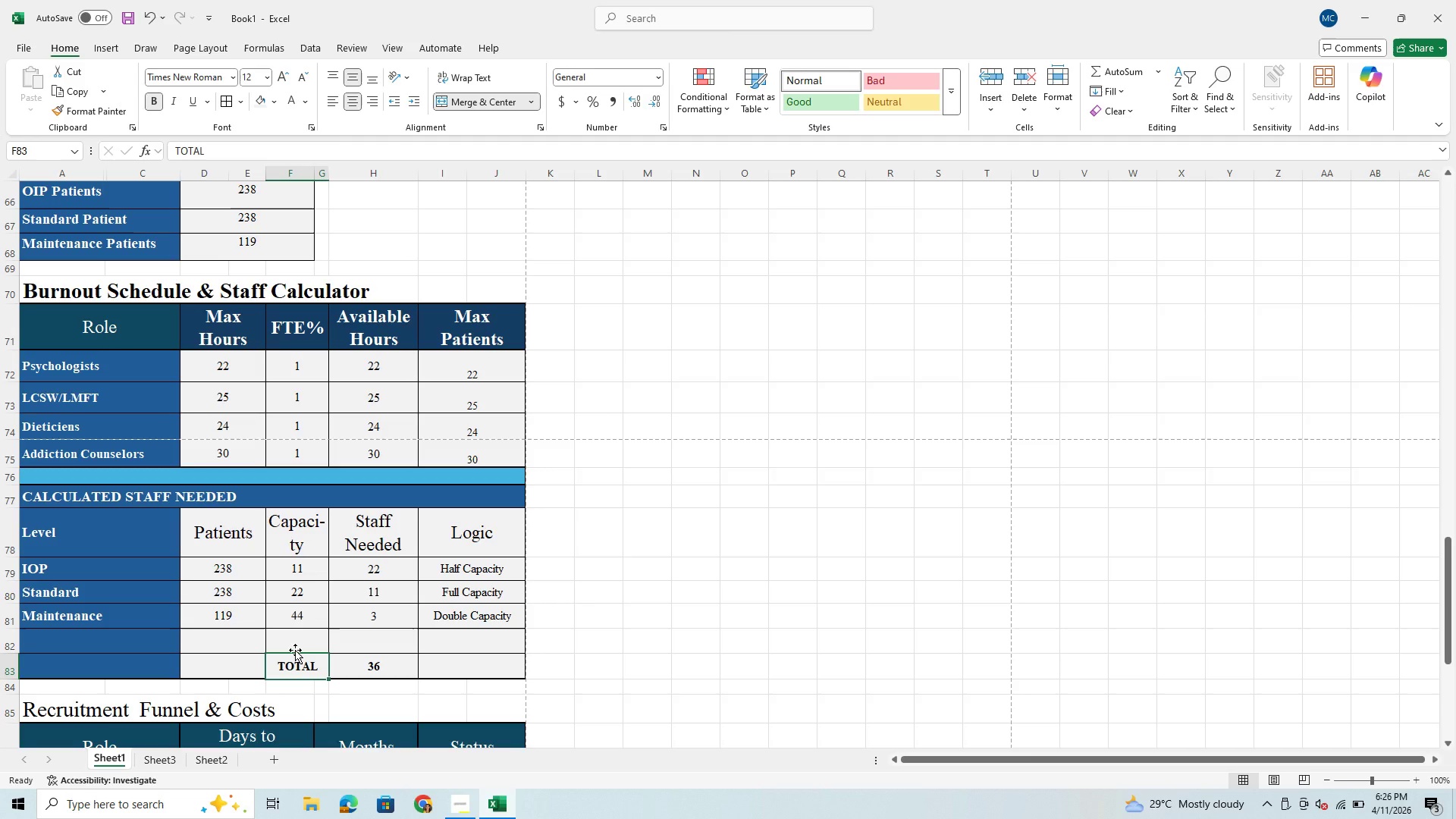 
scroll: coordinate [295, 650], scroll_direction: up, amount: 2.0
 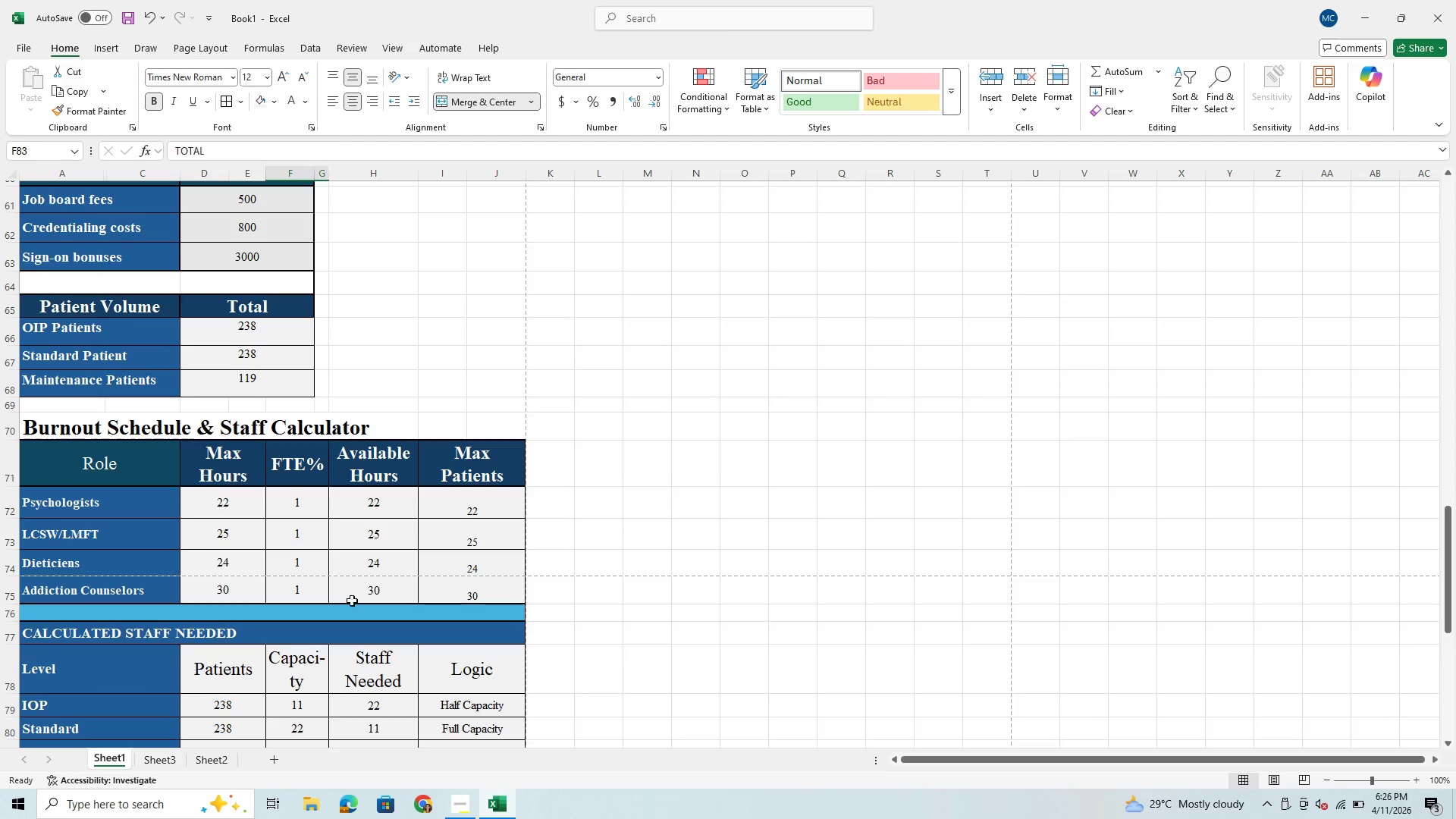 
scroll: coordinate [295, 632], scroll_direction: down, amount: 6.0
 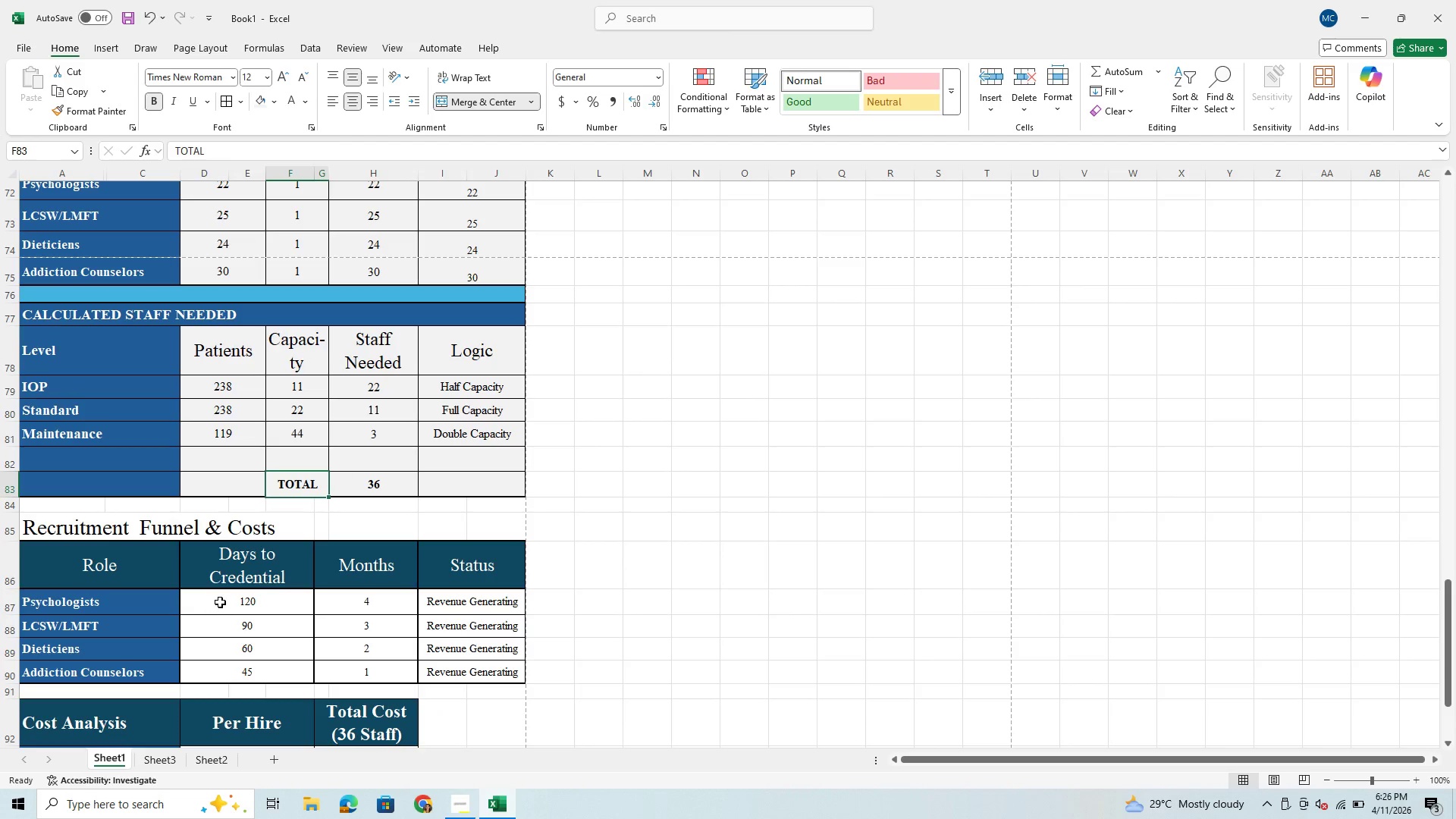 
left_click_drag(start_coordinate=[220, 602], to_coordinate=[442, 670])
 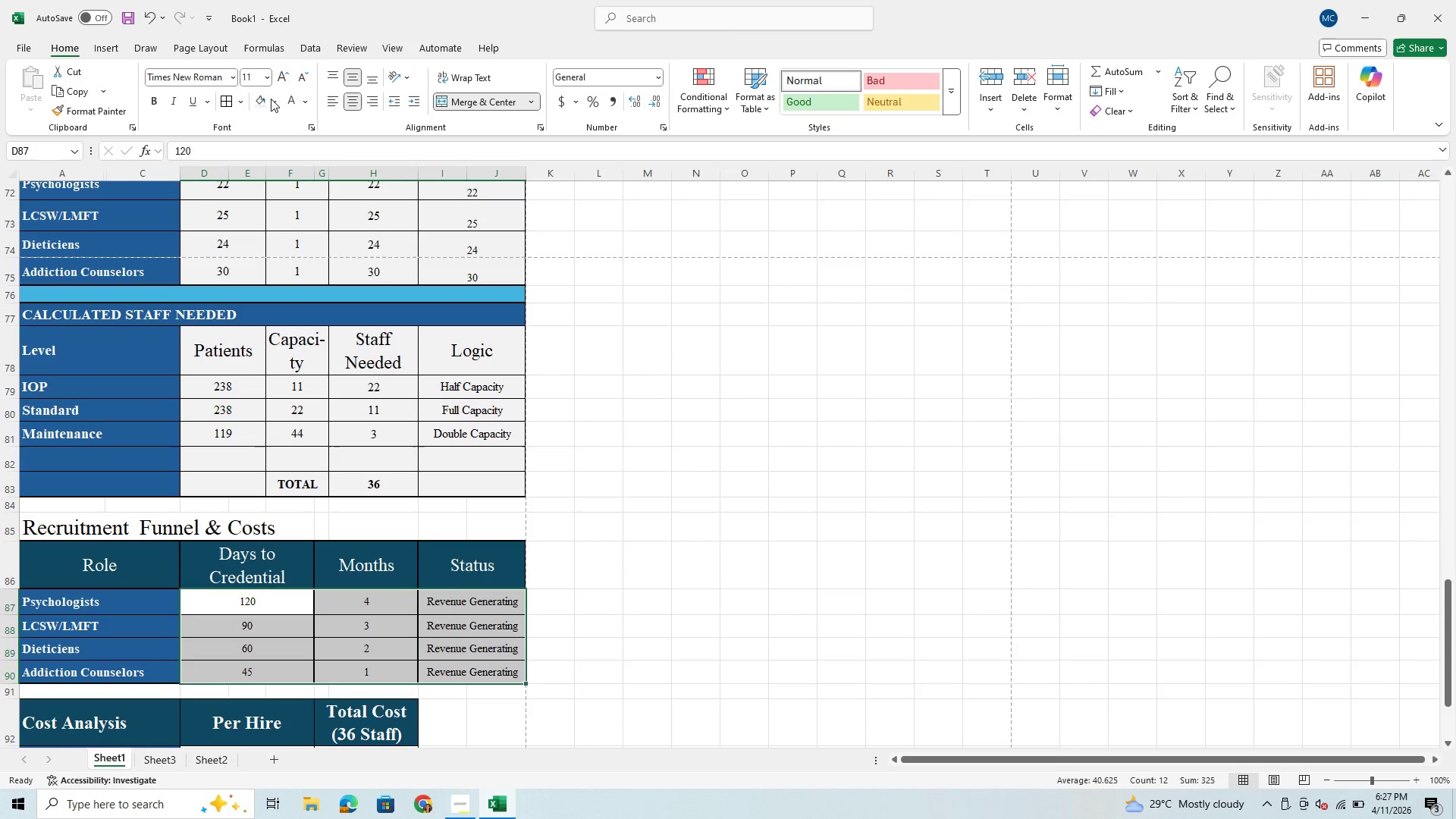 
left_click([260, 104])
 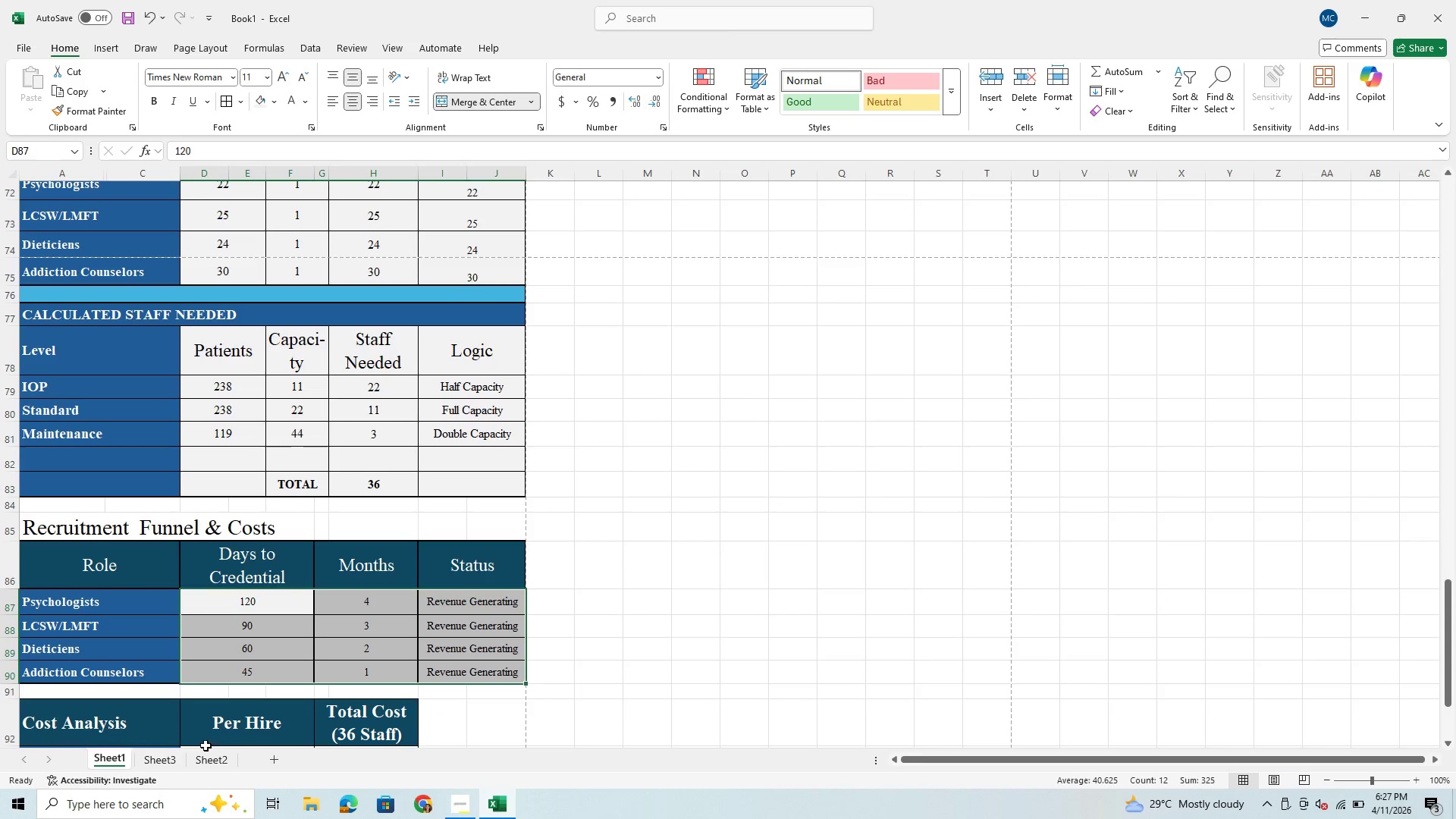 
scroll: coordinate [206, 748], scroll_direction: down, amount: 4.0
 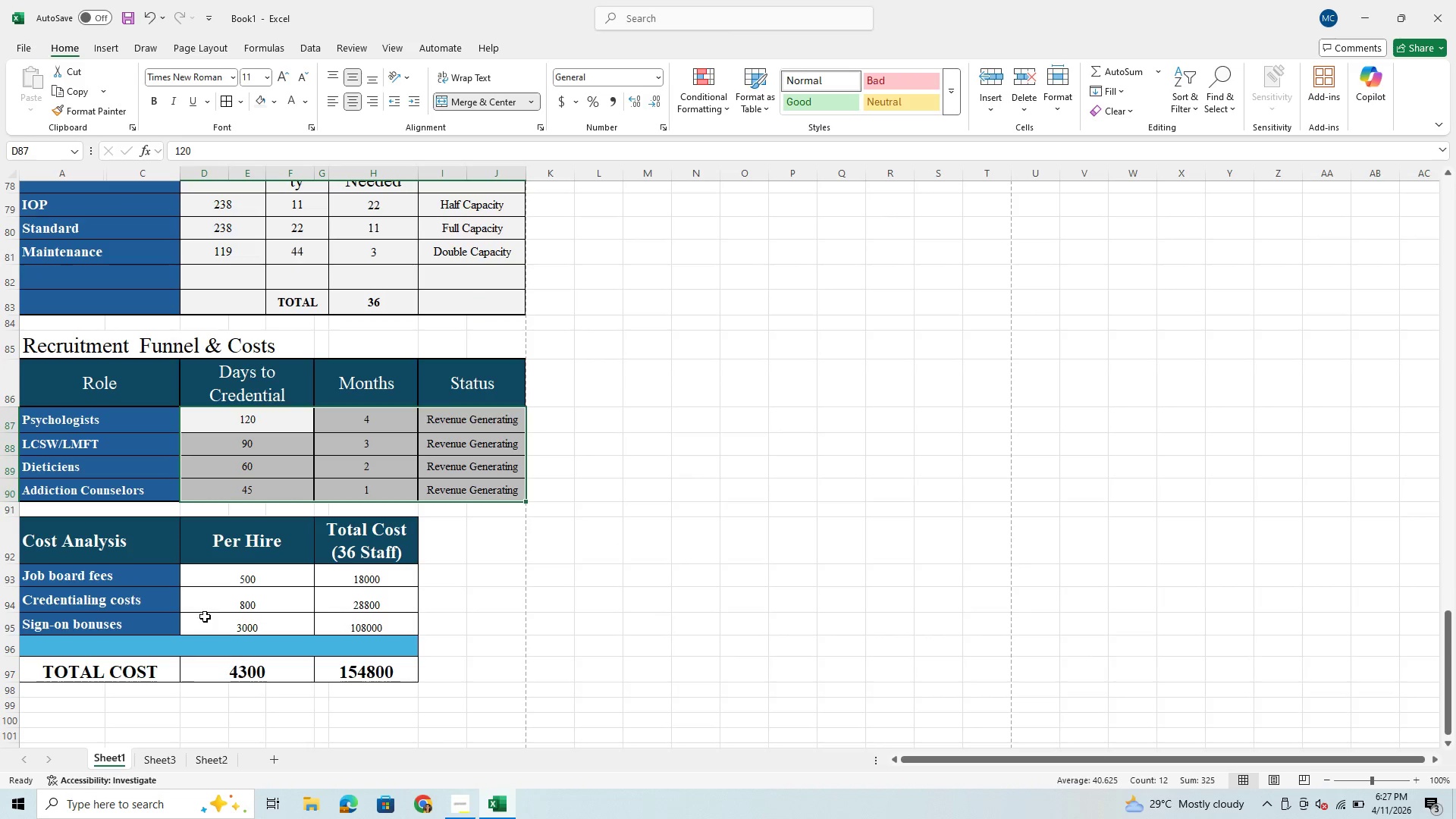 
left_click_drag(start_coordinate=[236, 571], to_coordinate=[348, 630])
 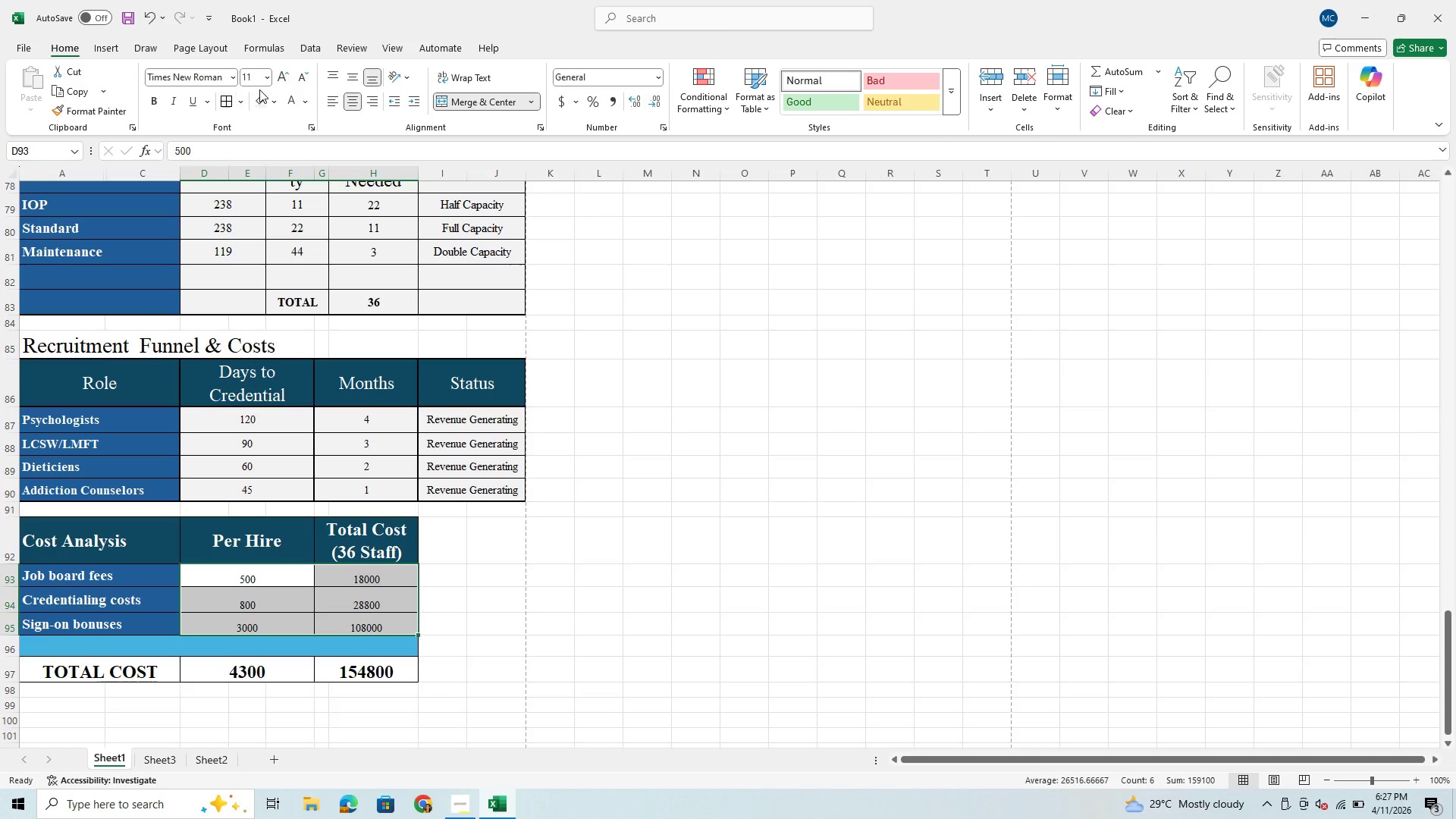 
left_click([260, 104])
 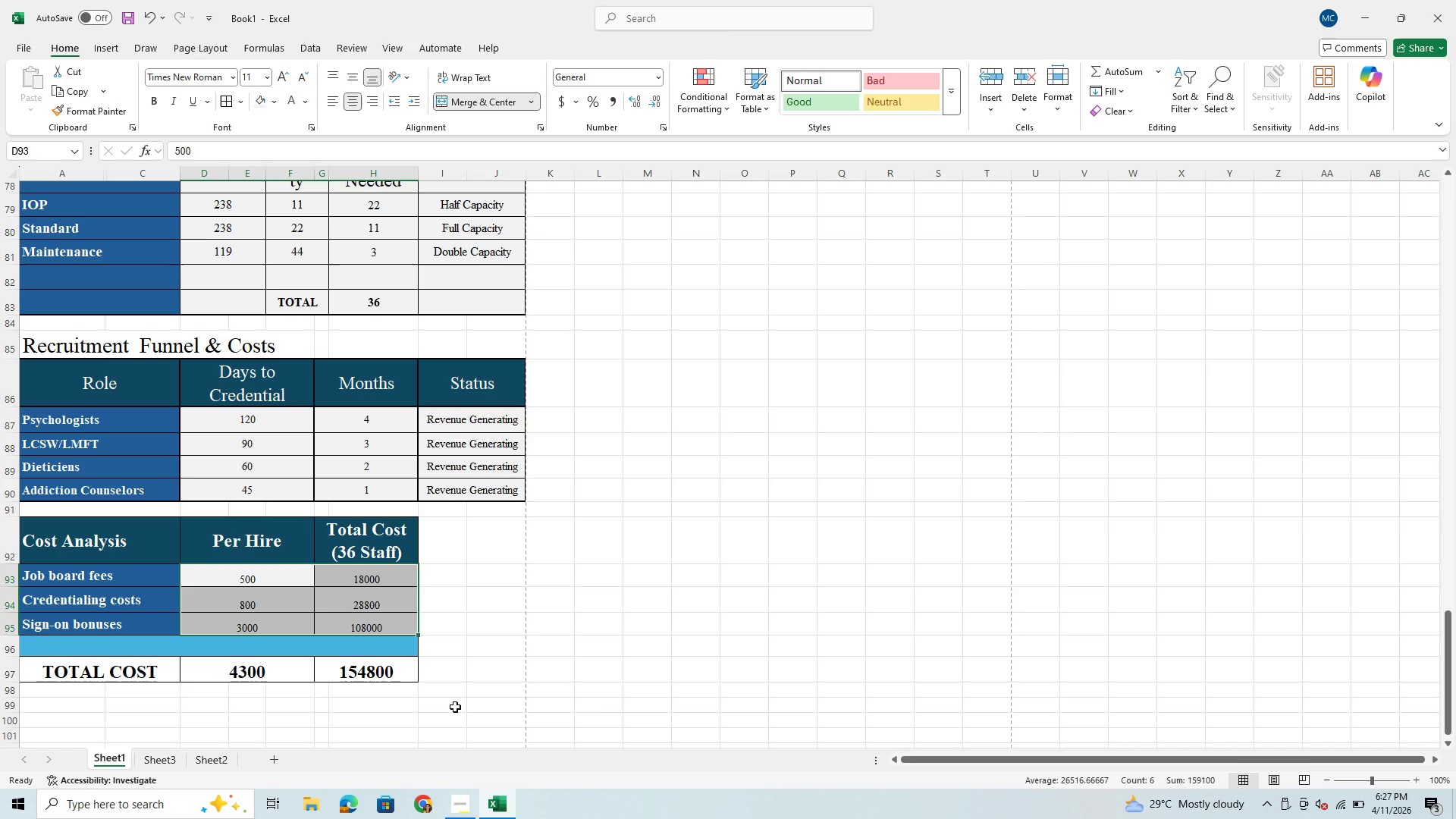 
scroll: coordinate [457, 677], scroll_direction: down, amount: 5.0
 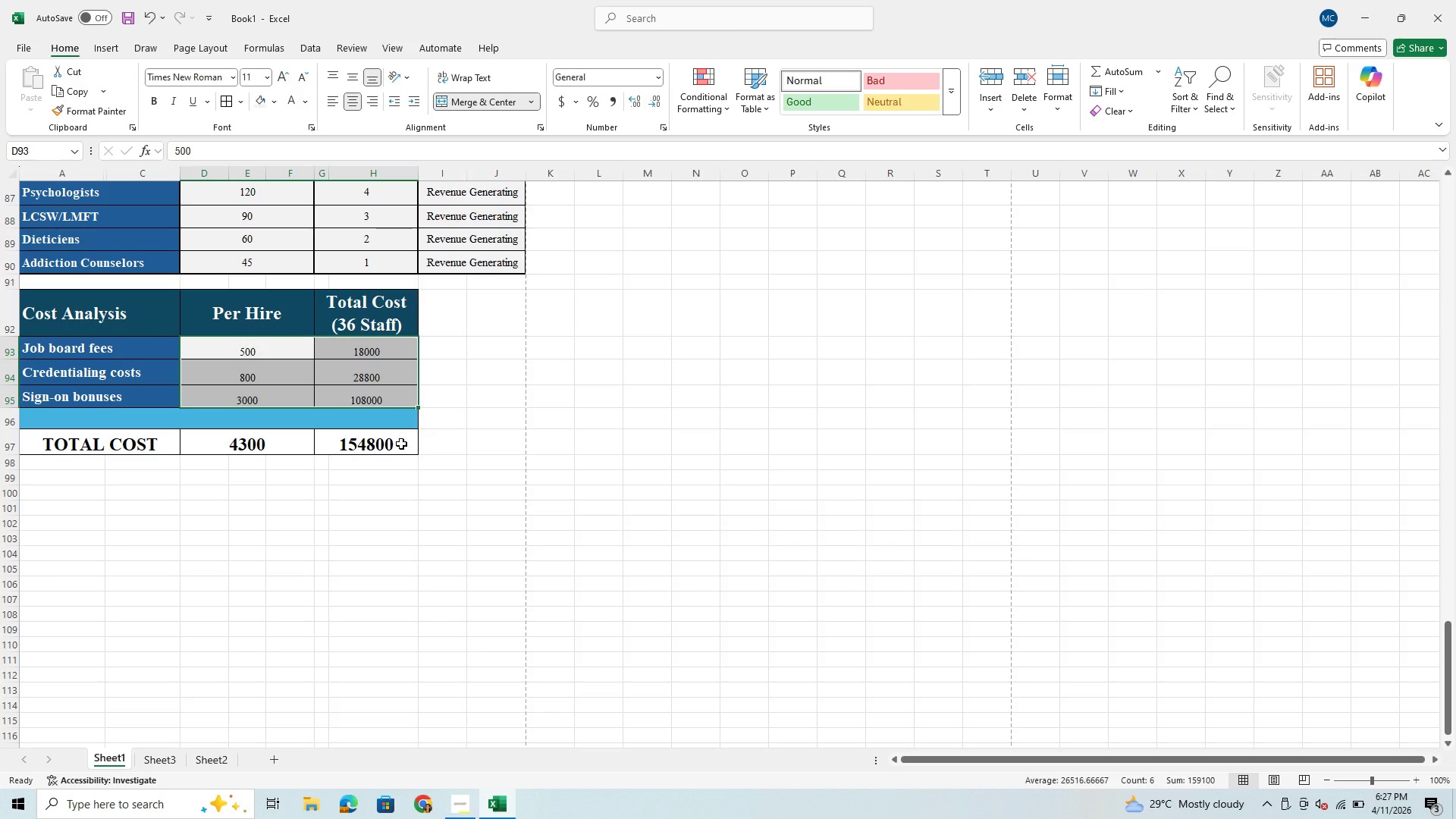 
scroll: coordinate [195, 291], scroll_direction: up, amount: 4.0
 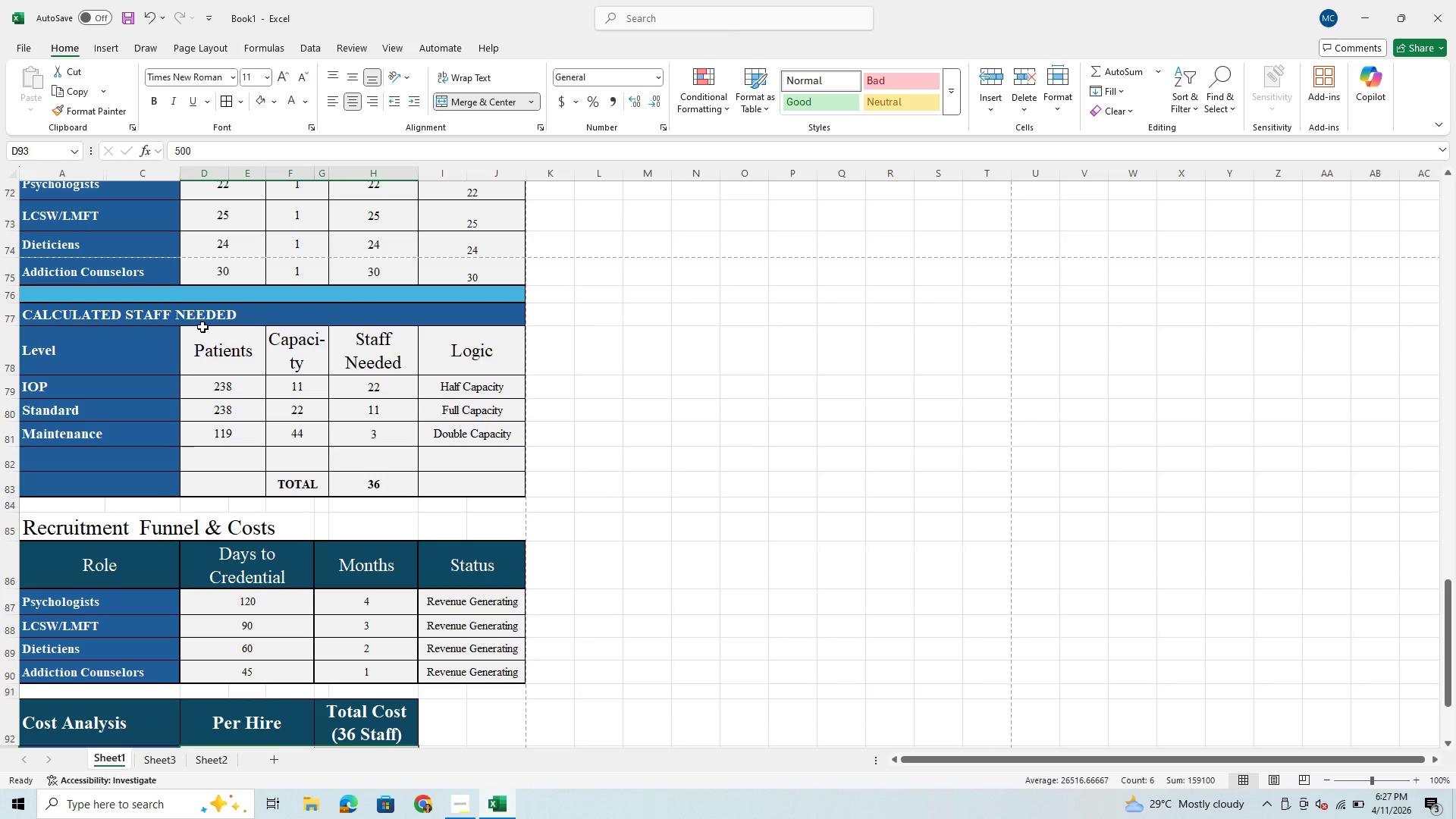 
scroll: coordinate [552, 651], scroll_direction: down, amount: 2.0
 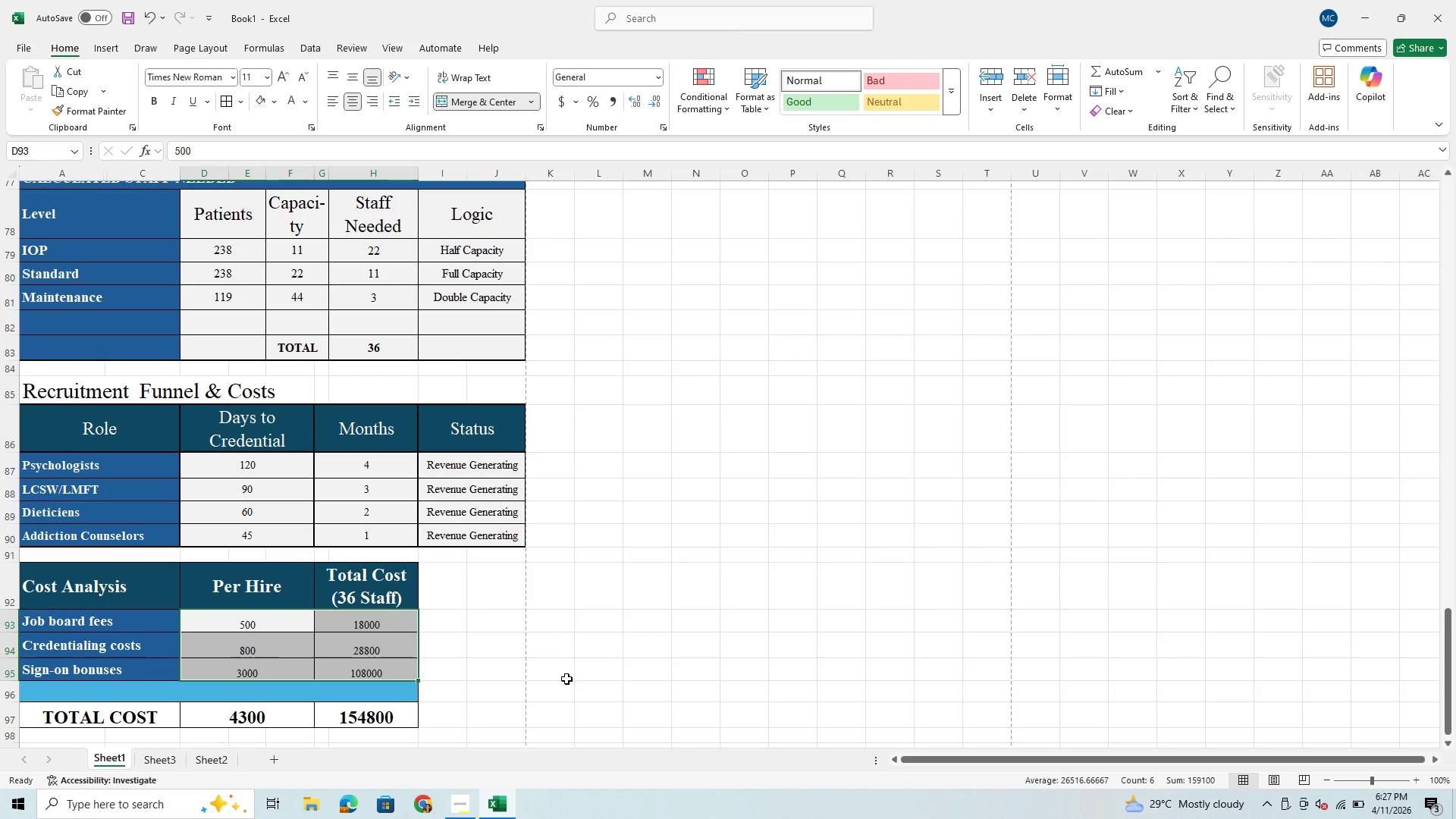 
left_click([466, 811])